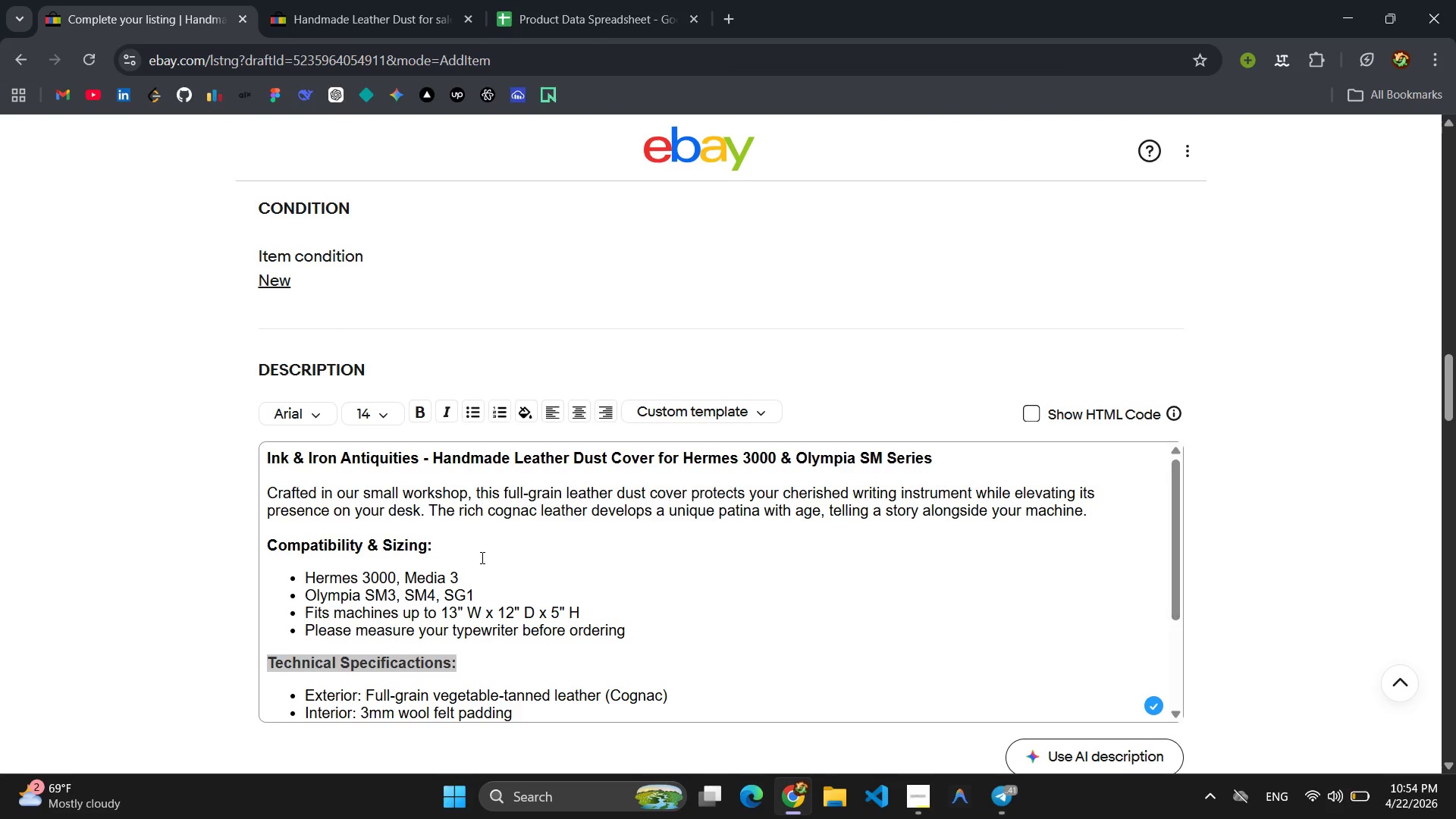 
scroll: coordinate [481, 557], scroll_direction: down, amount: 1.0
 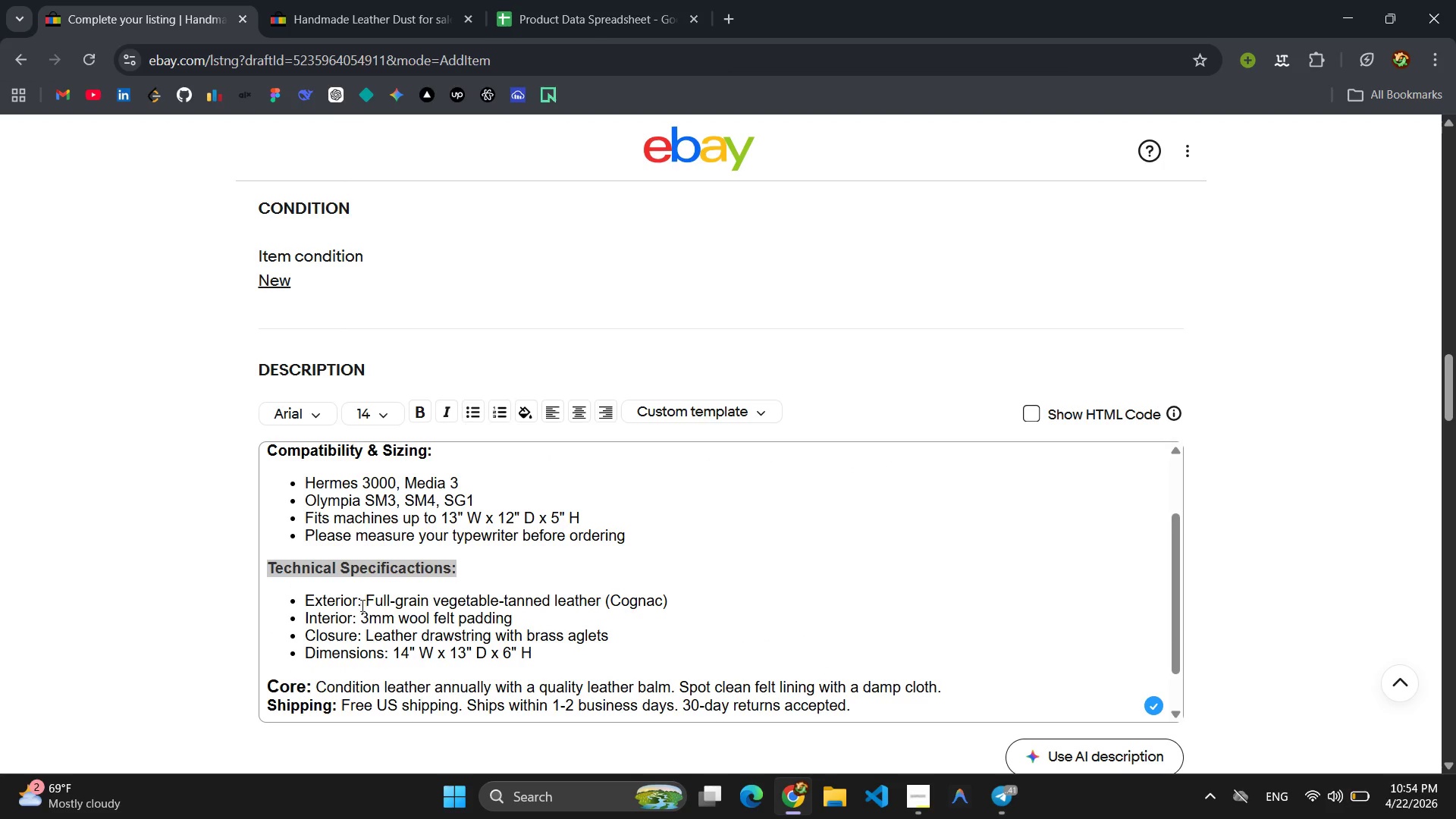 
left_click_drag(start_coordinate=[361, 602], to_coordinate=[302, 602])
 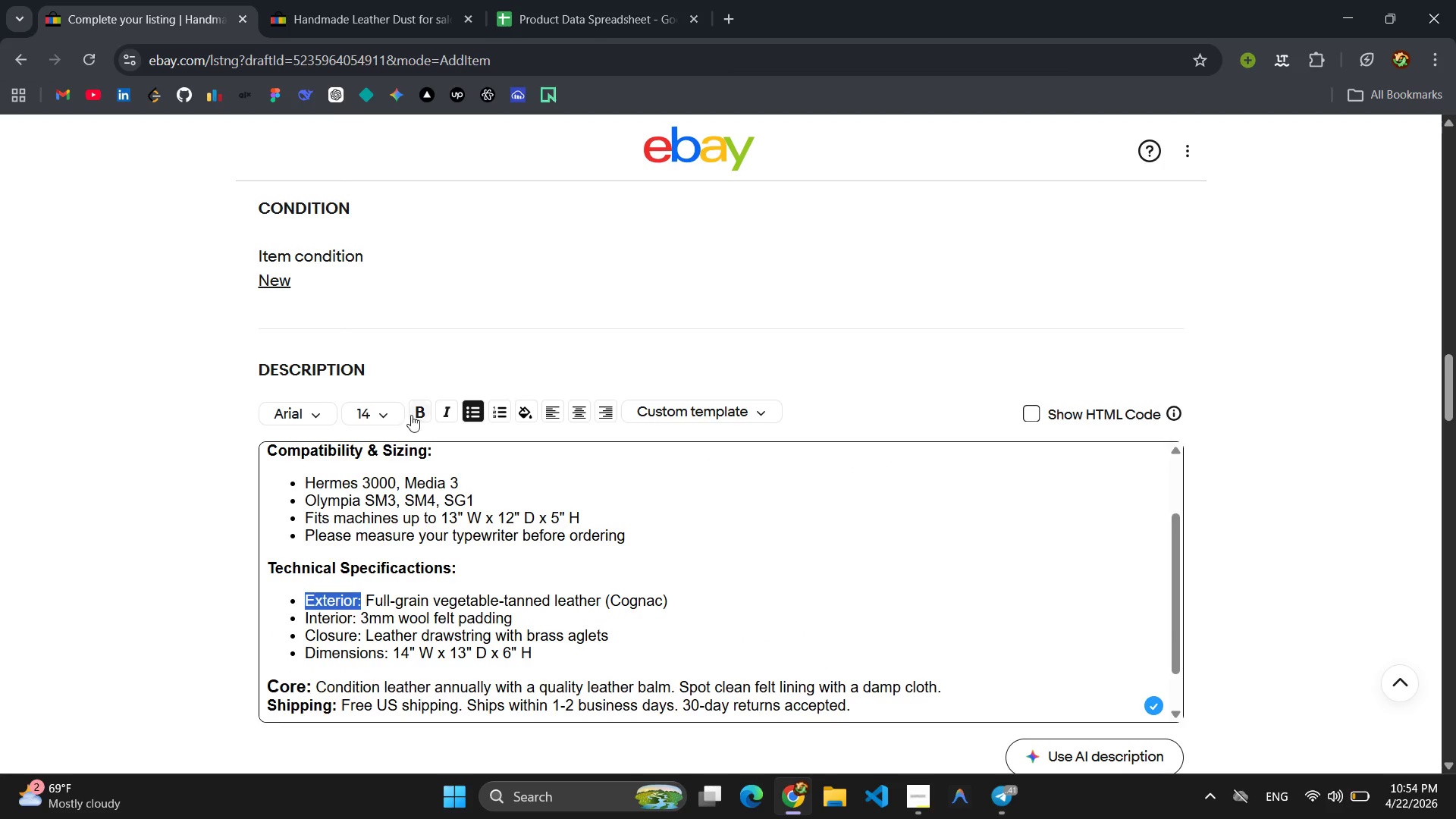 
left_click([413, 410])
 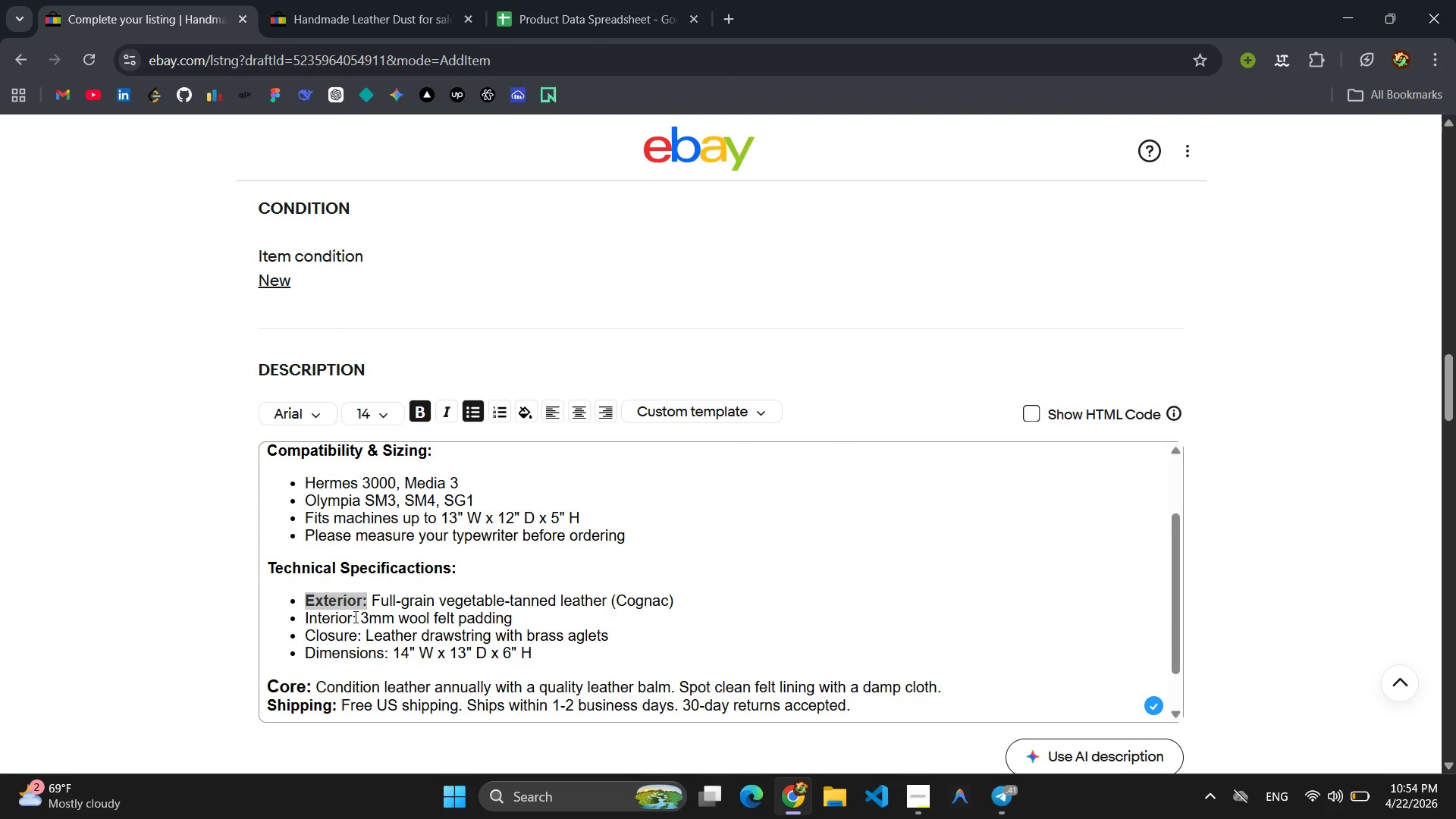 
left_click_drag(start_coordinate=[354, 617], to_coordinate=[299, 618])
 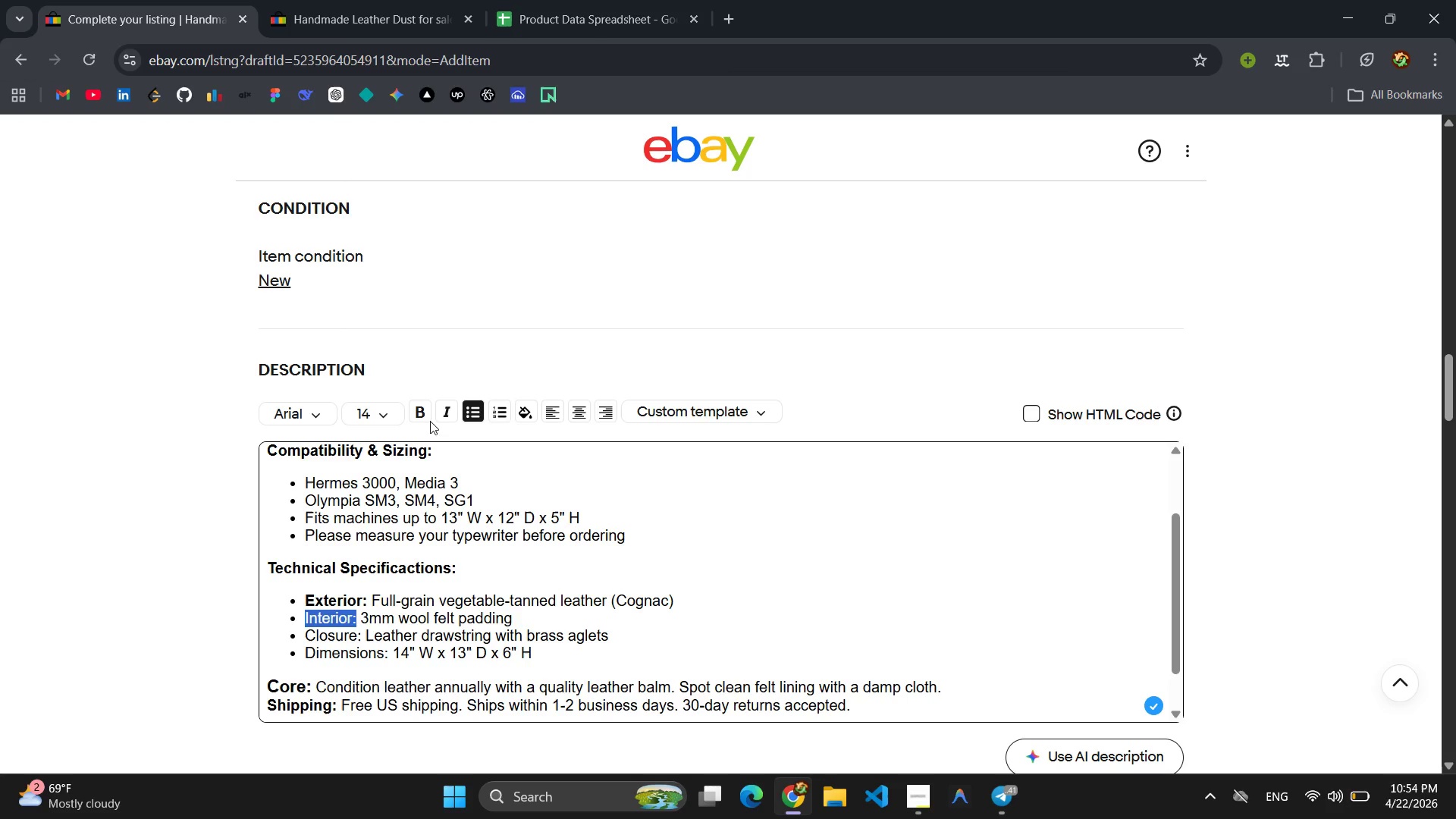 
left_click([428, 419])
 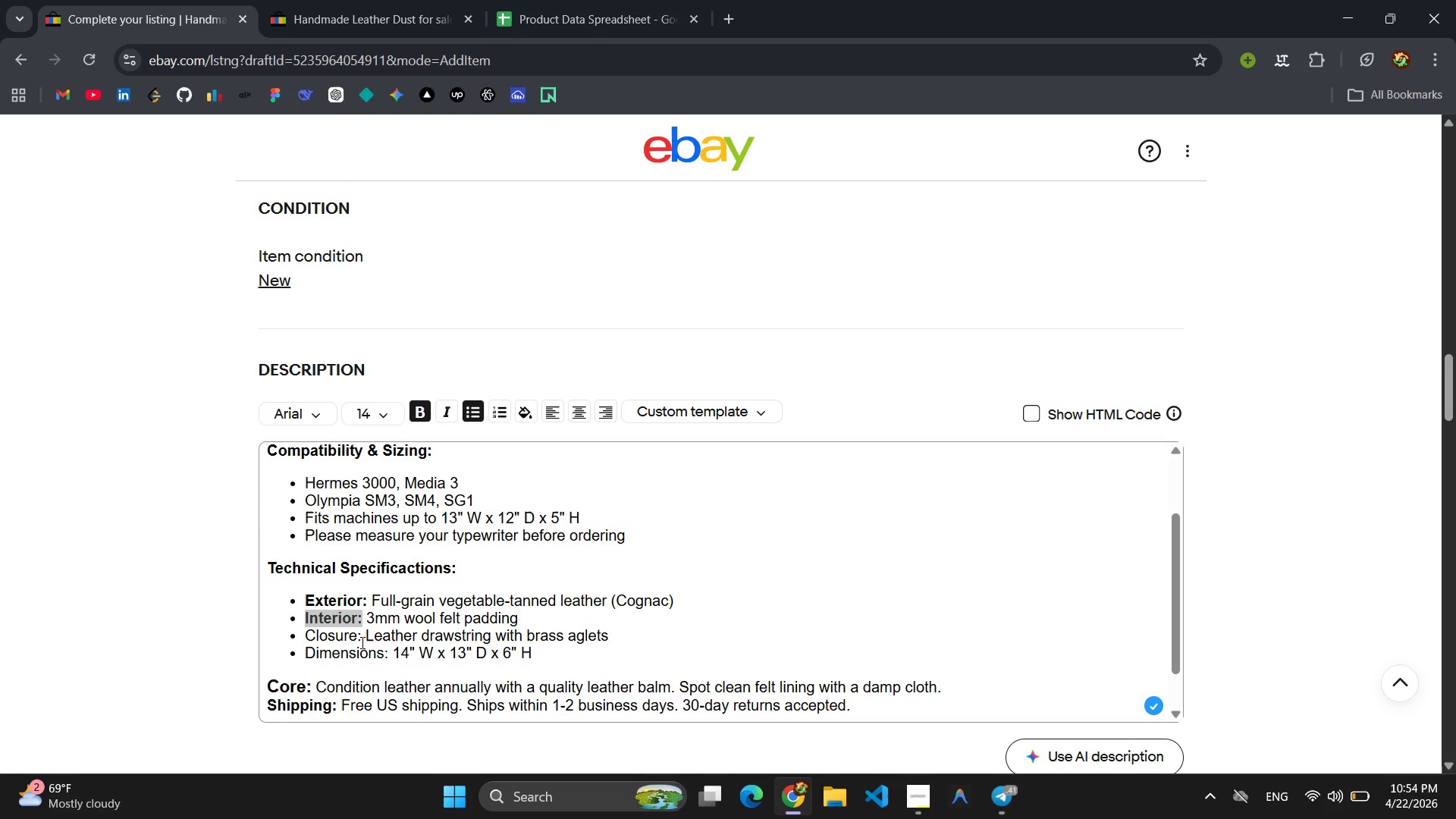 
left_click_drag(start_coordinate=[360, 637], to_coordinate=[303, 635])
 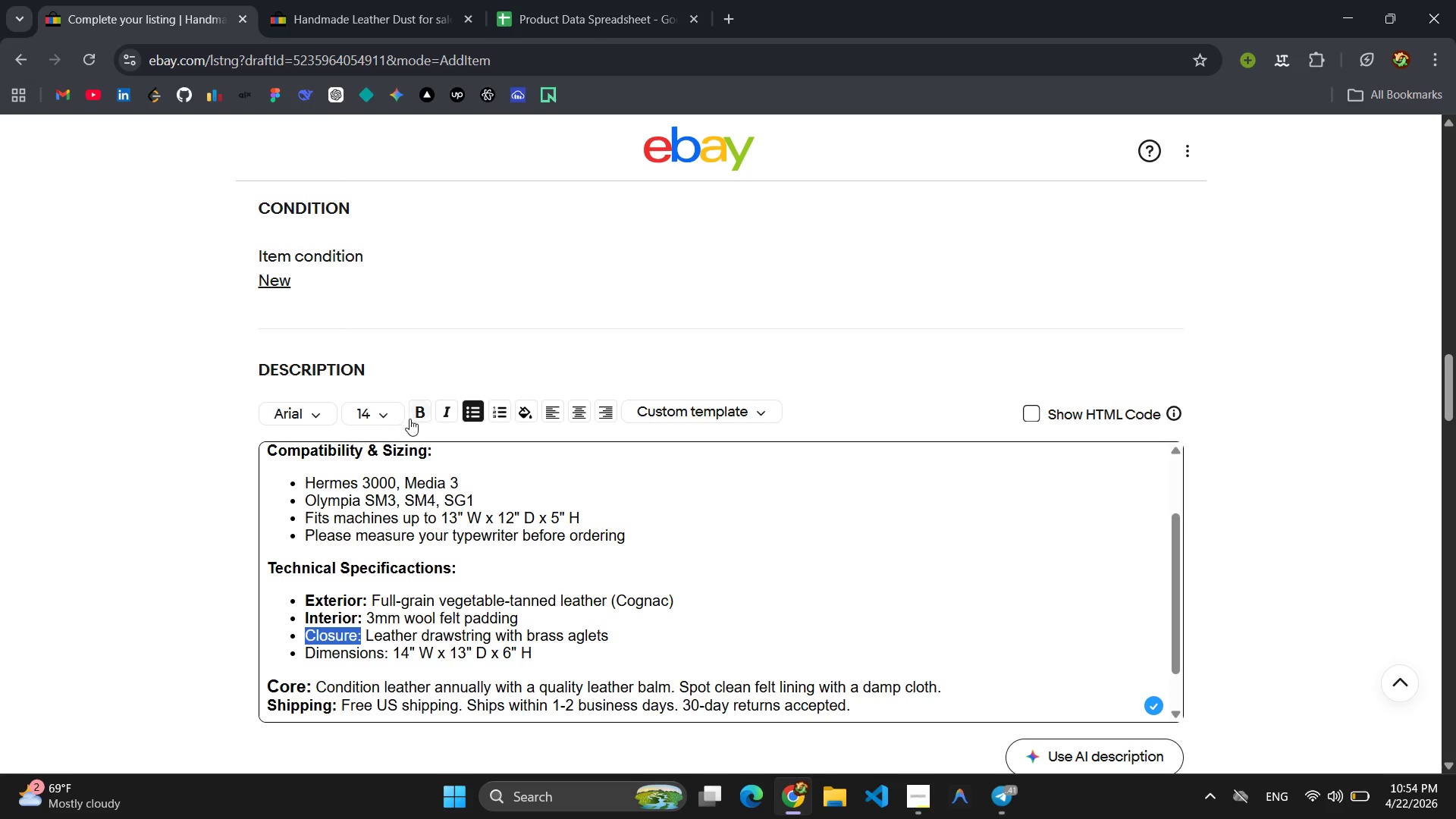 
left_click([417, 416])
 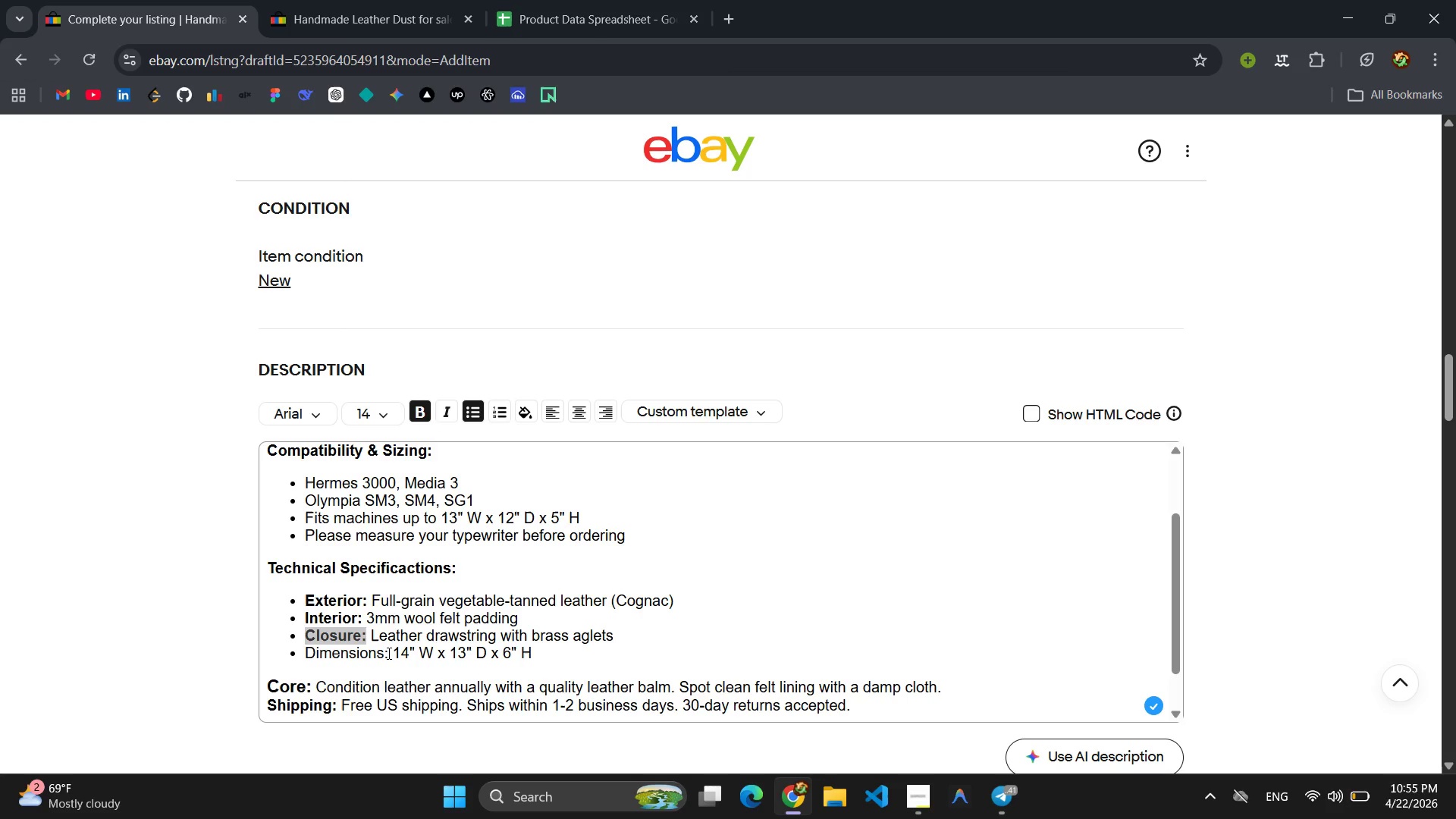 
left_click_drag(start_coordinate=[388, 653], to_coordinate=[309, 655])
 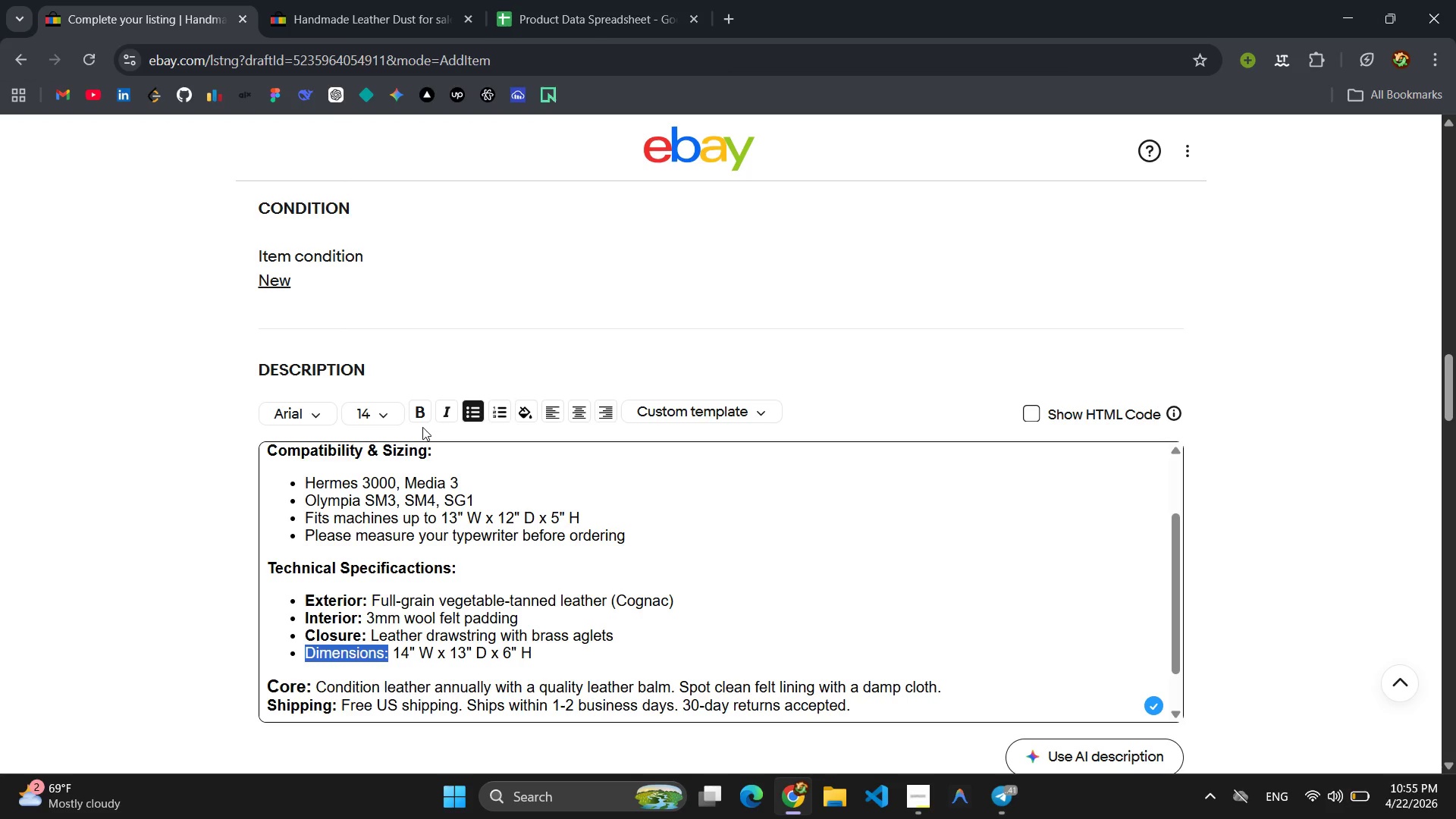 
left_click([421, 418])
 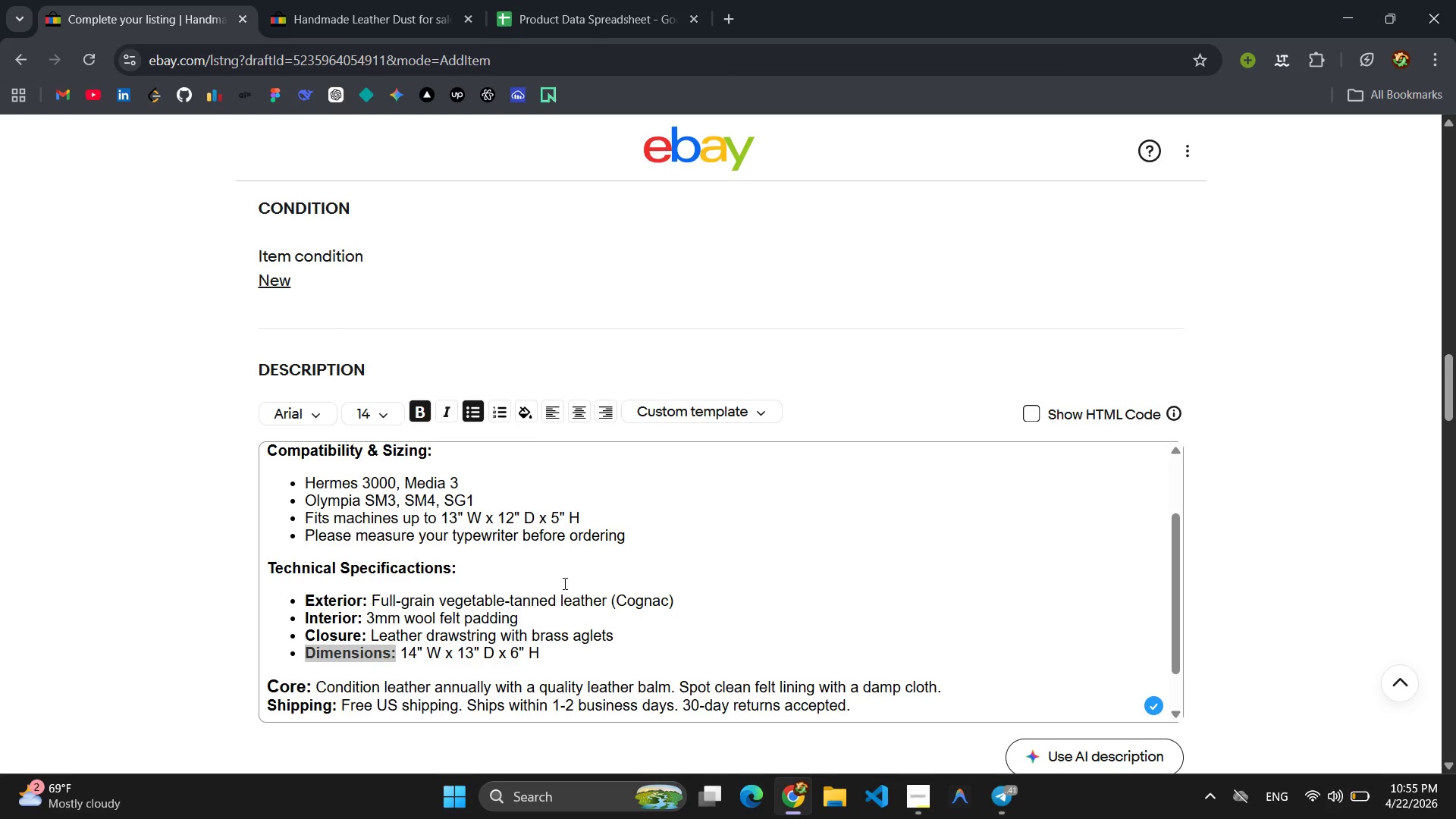 
left_click([563, 583])
 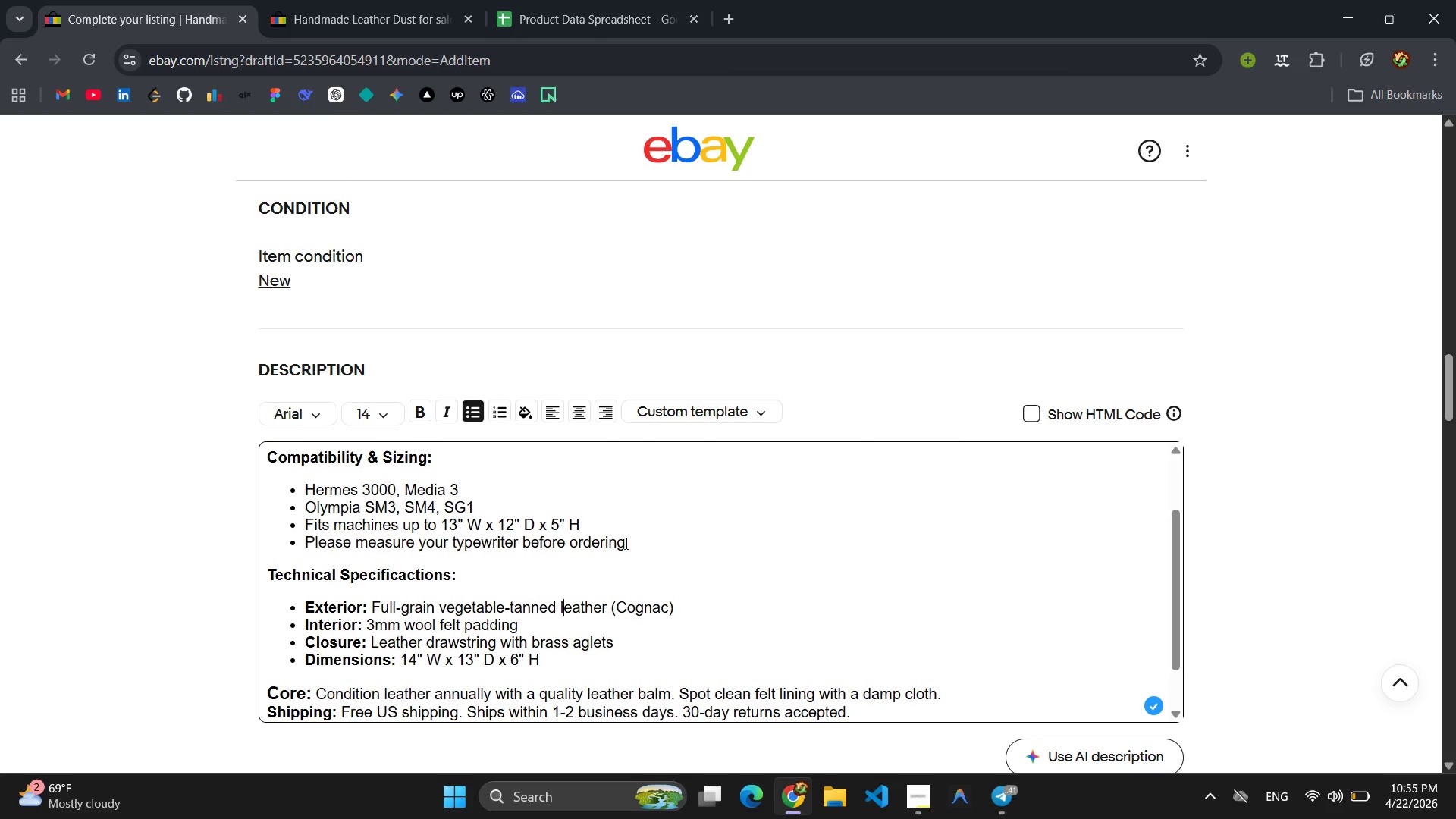 
scroll: coordinate [625, 543], scroll_direction: up, amount: 3.0
 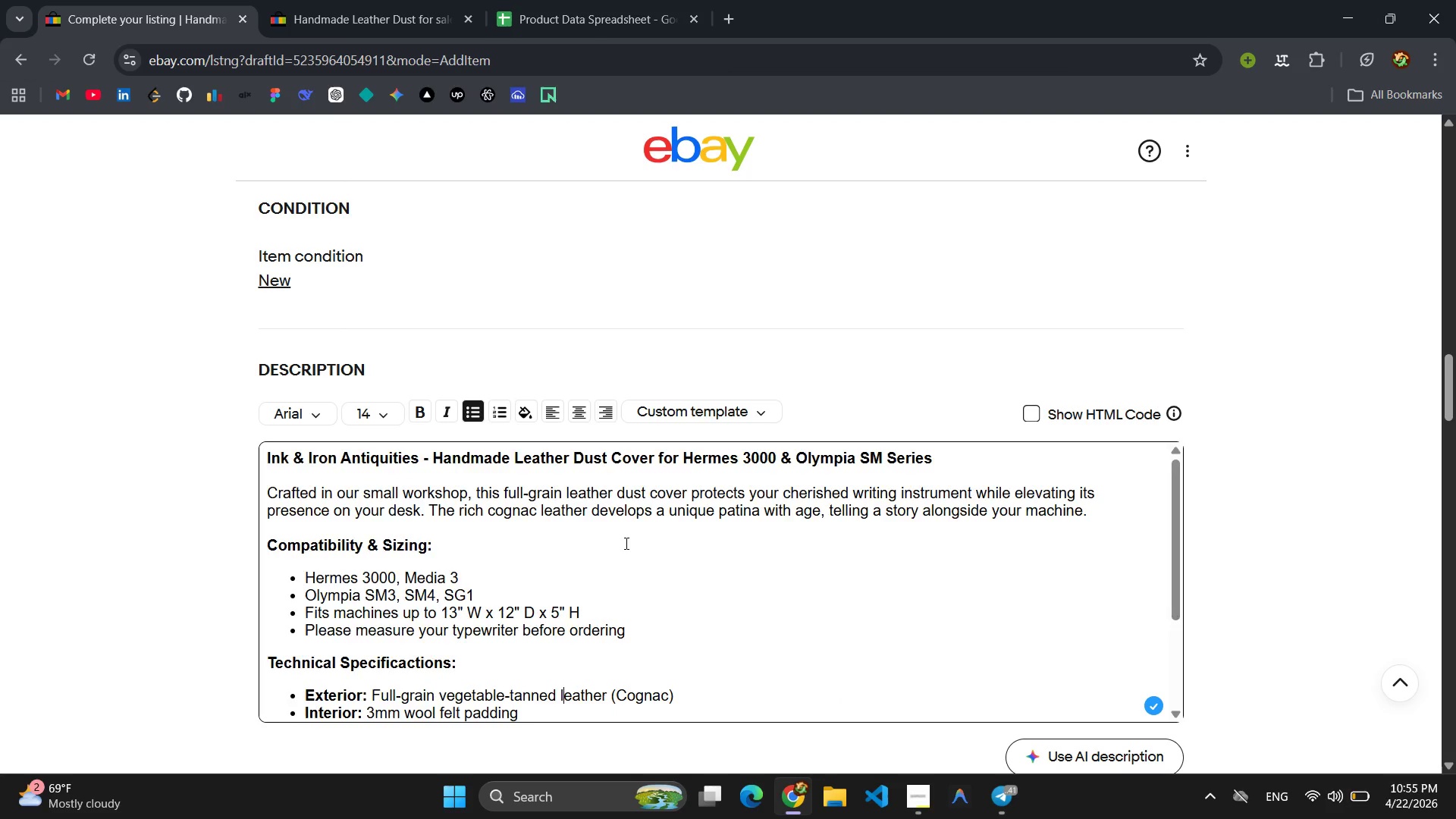 
scroll: coordinate [760, 412], scroll_direction: down, amount: 13.0
 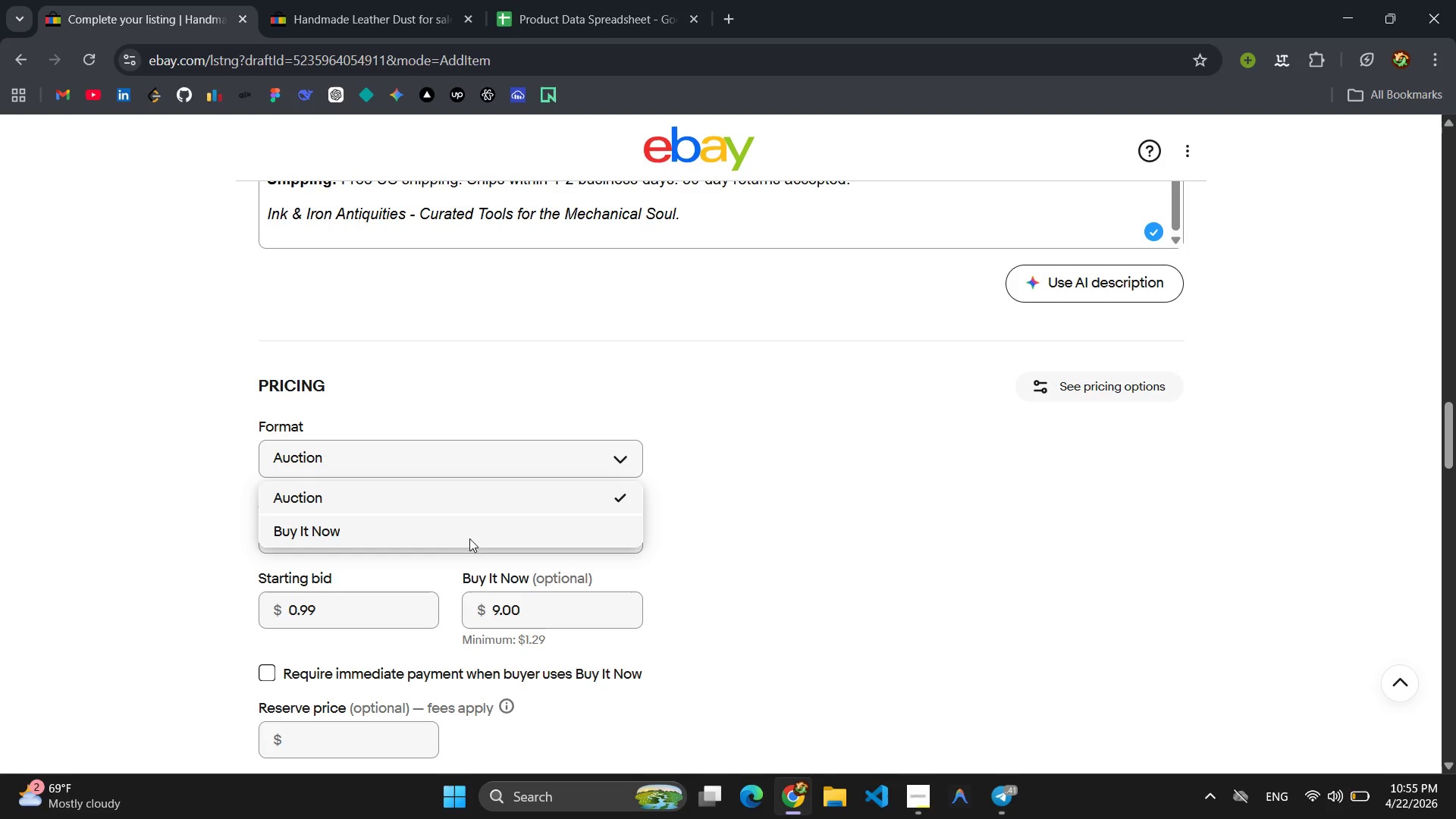 
left_click([457, 543])
 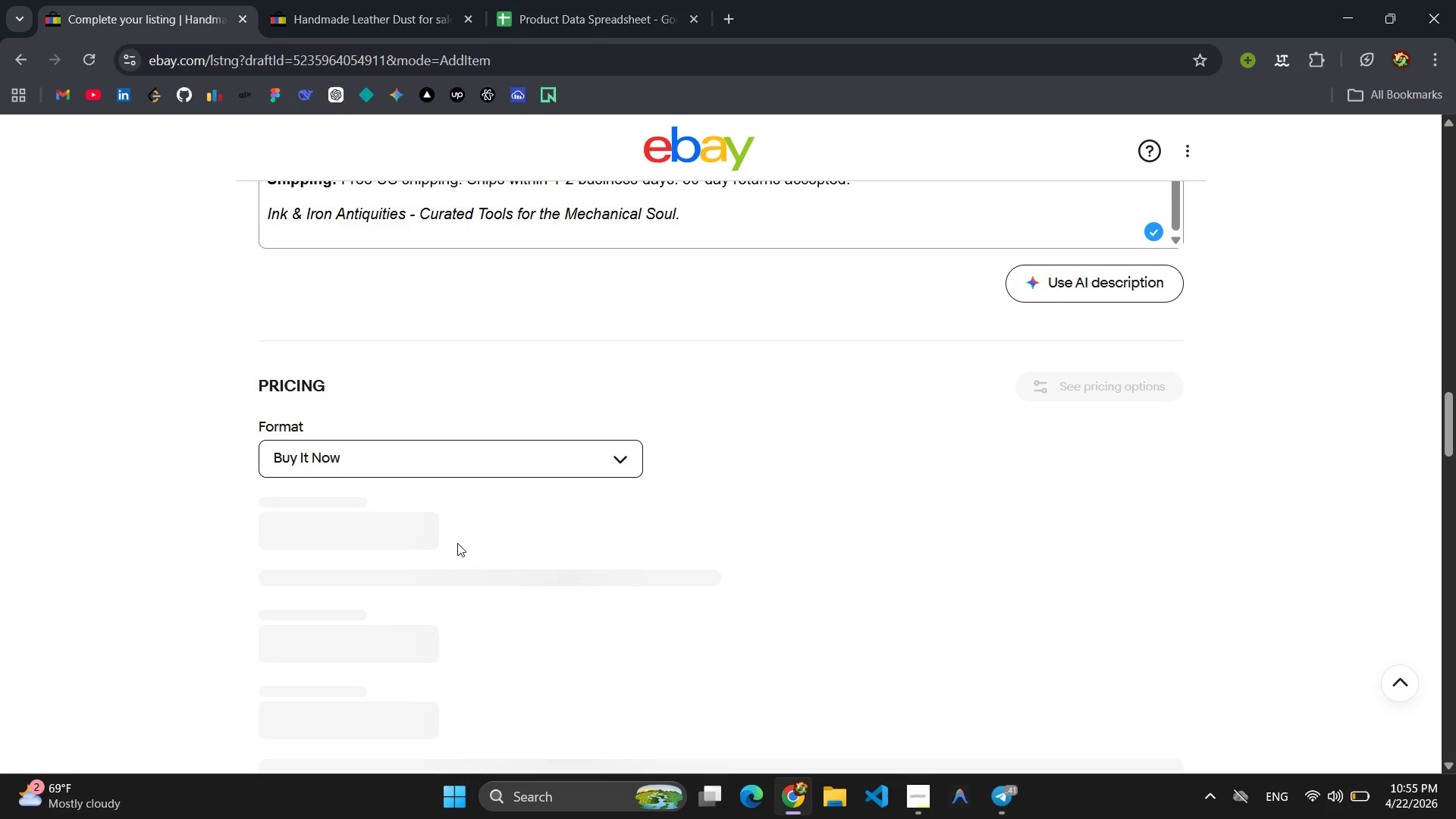 
wait(9.31)
 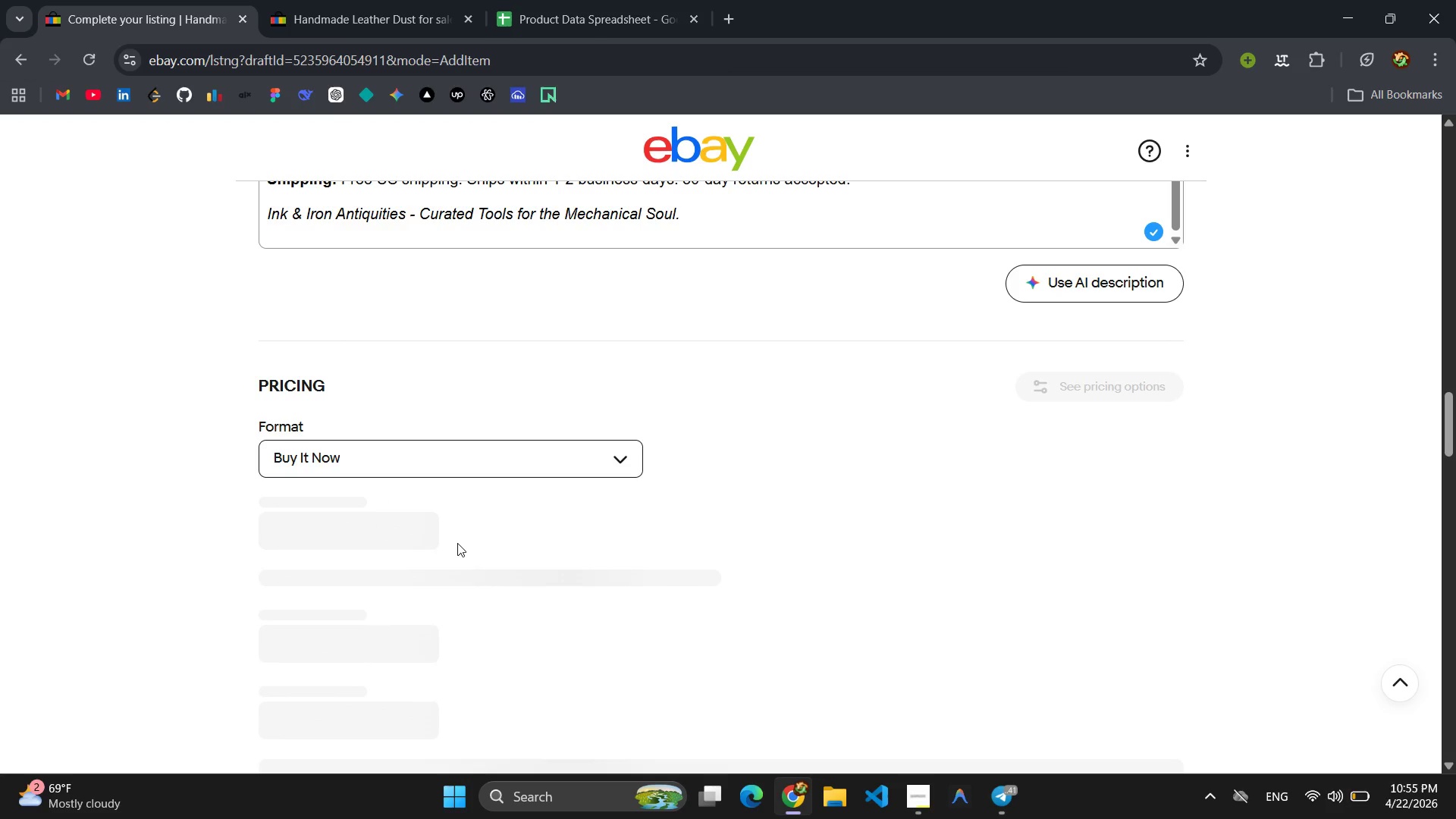 
left_click([290, 538])
 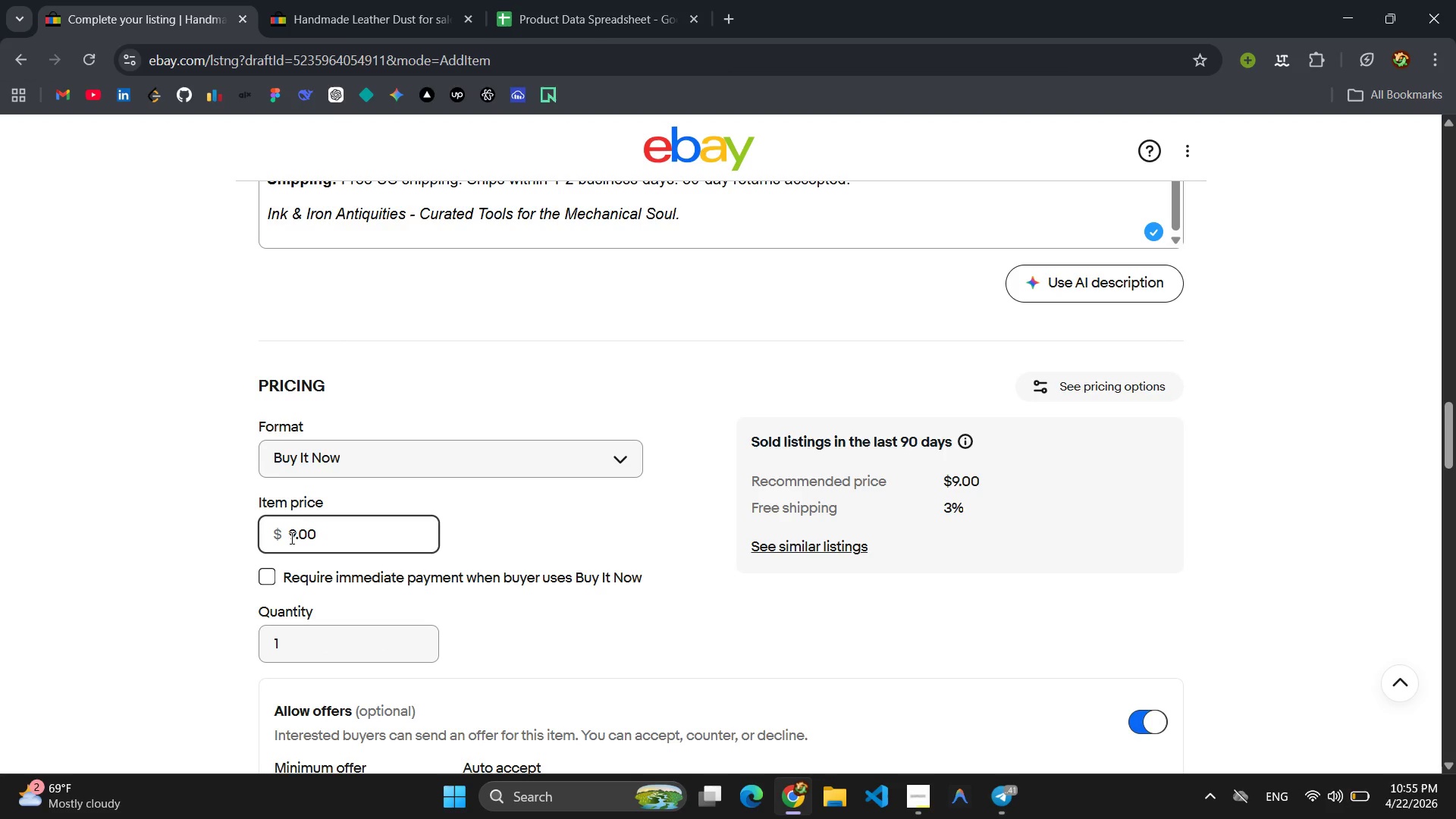 
key(5)
 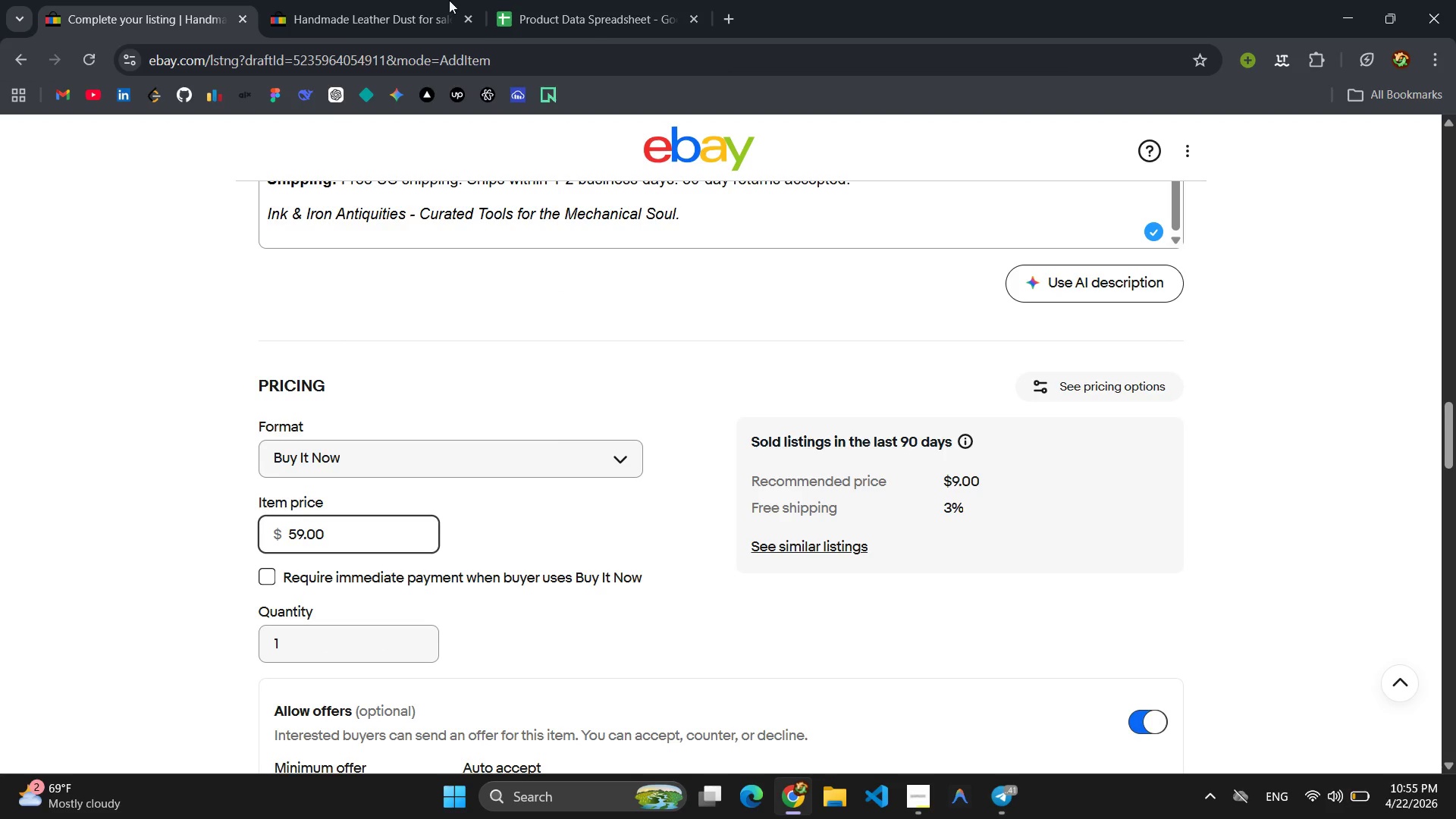 
left_click([375, 0])
 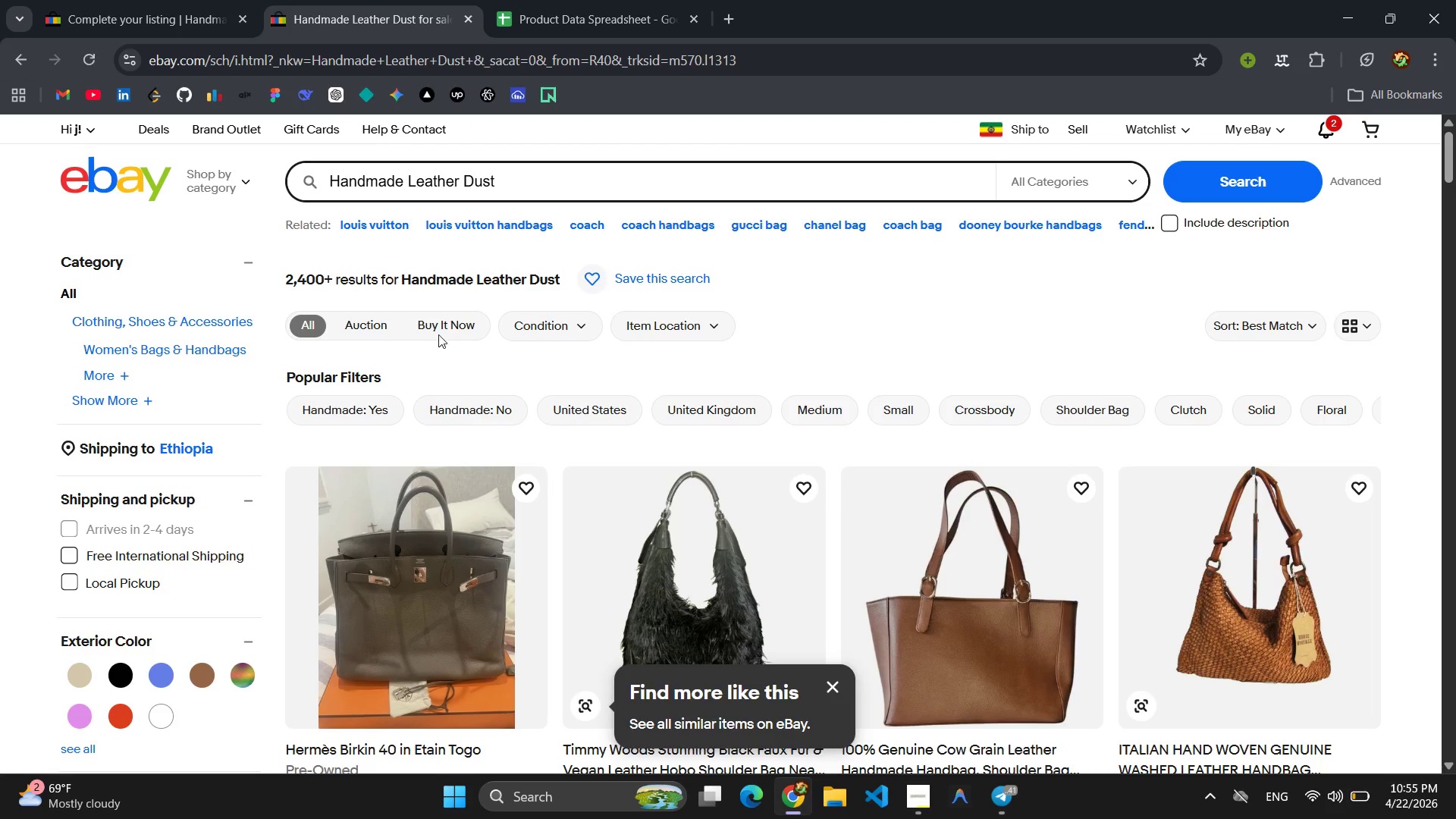 
scroll: coordinate [467, 385], scroll_direction: down, amount: 6.0
 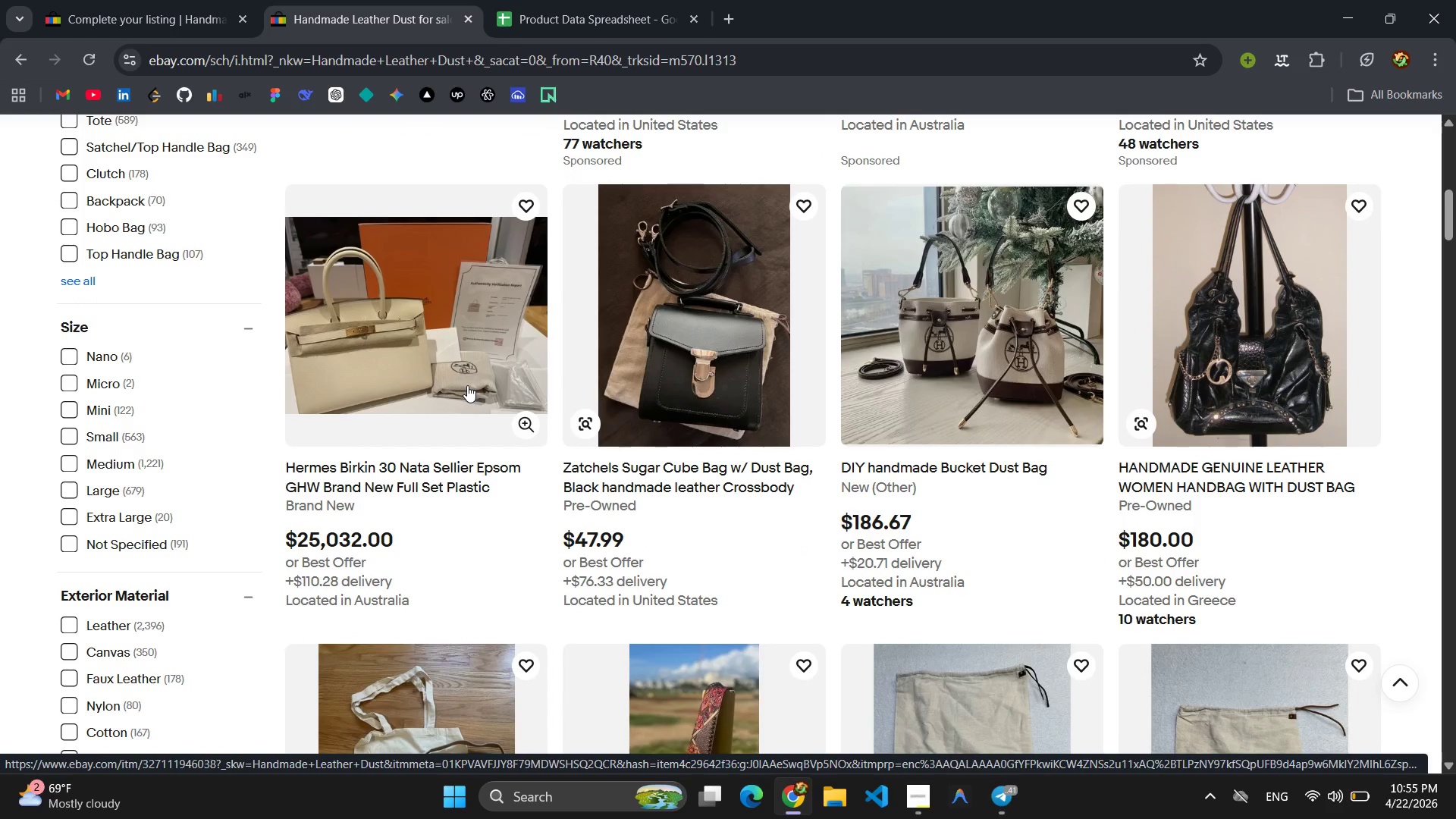 
scroll: coordinate [467, 385], scroll_direction: up, amount: 1.0
 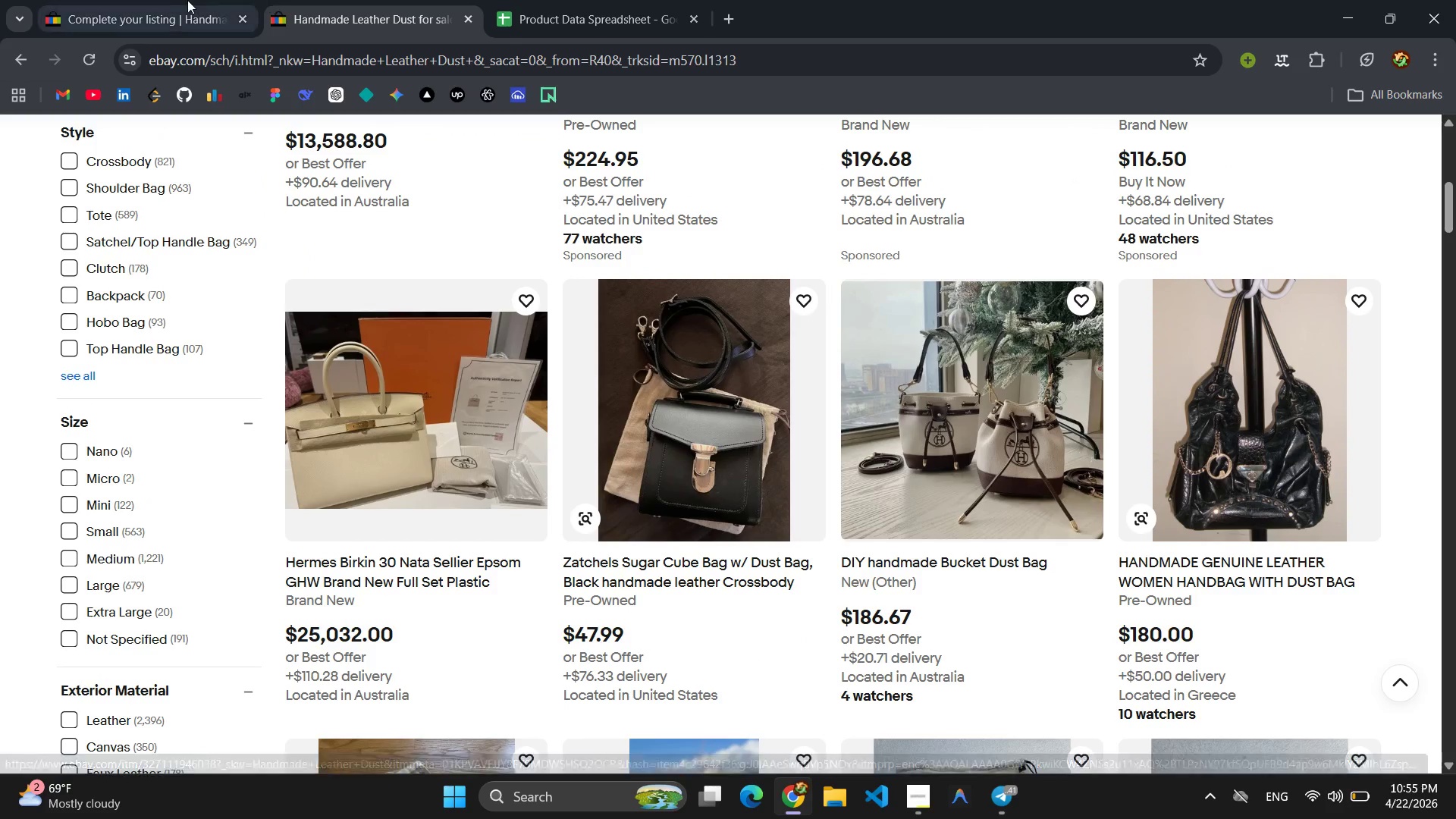 
left_click([179, 0])
 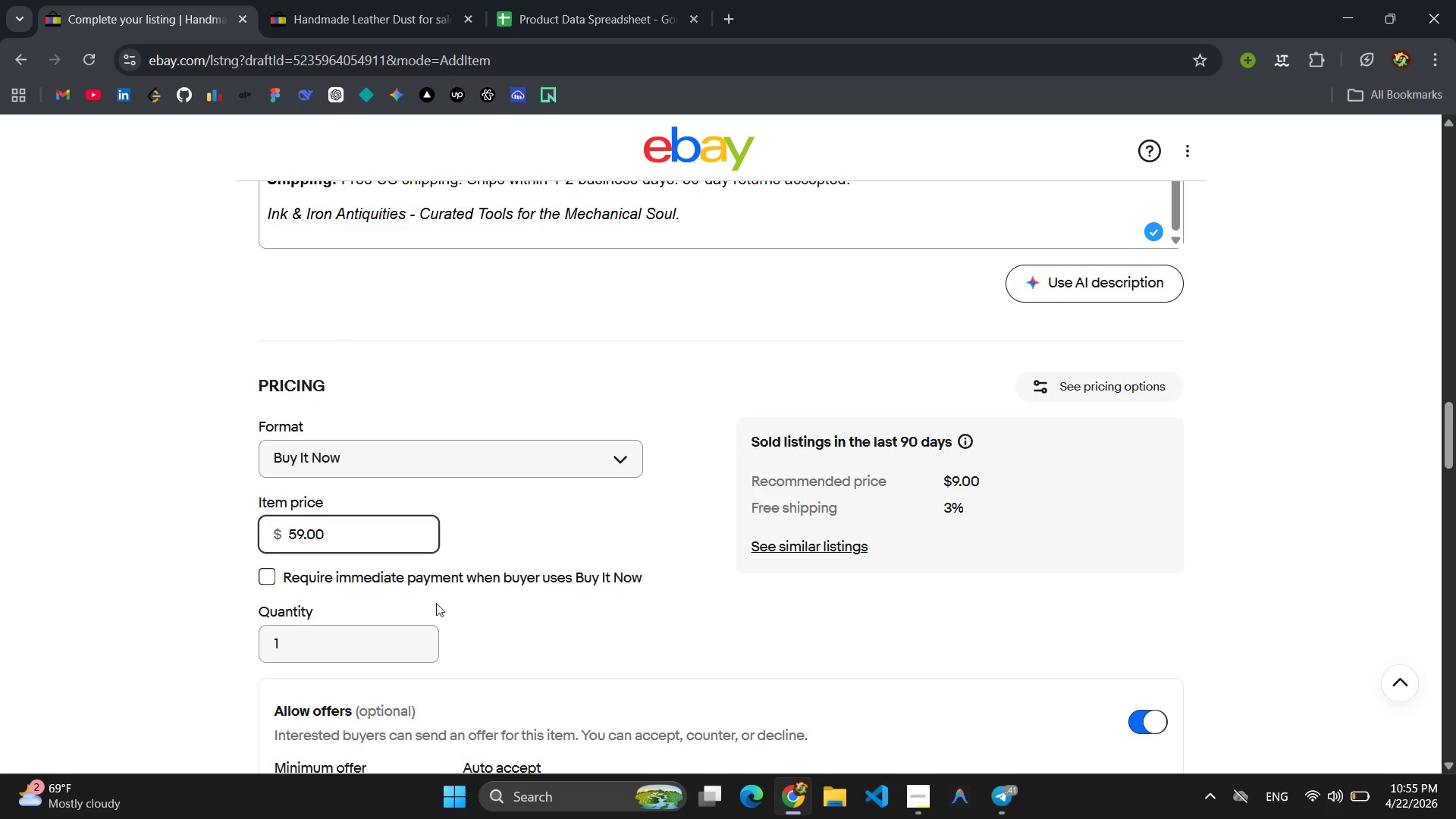 
wait(9.98)
 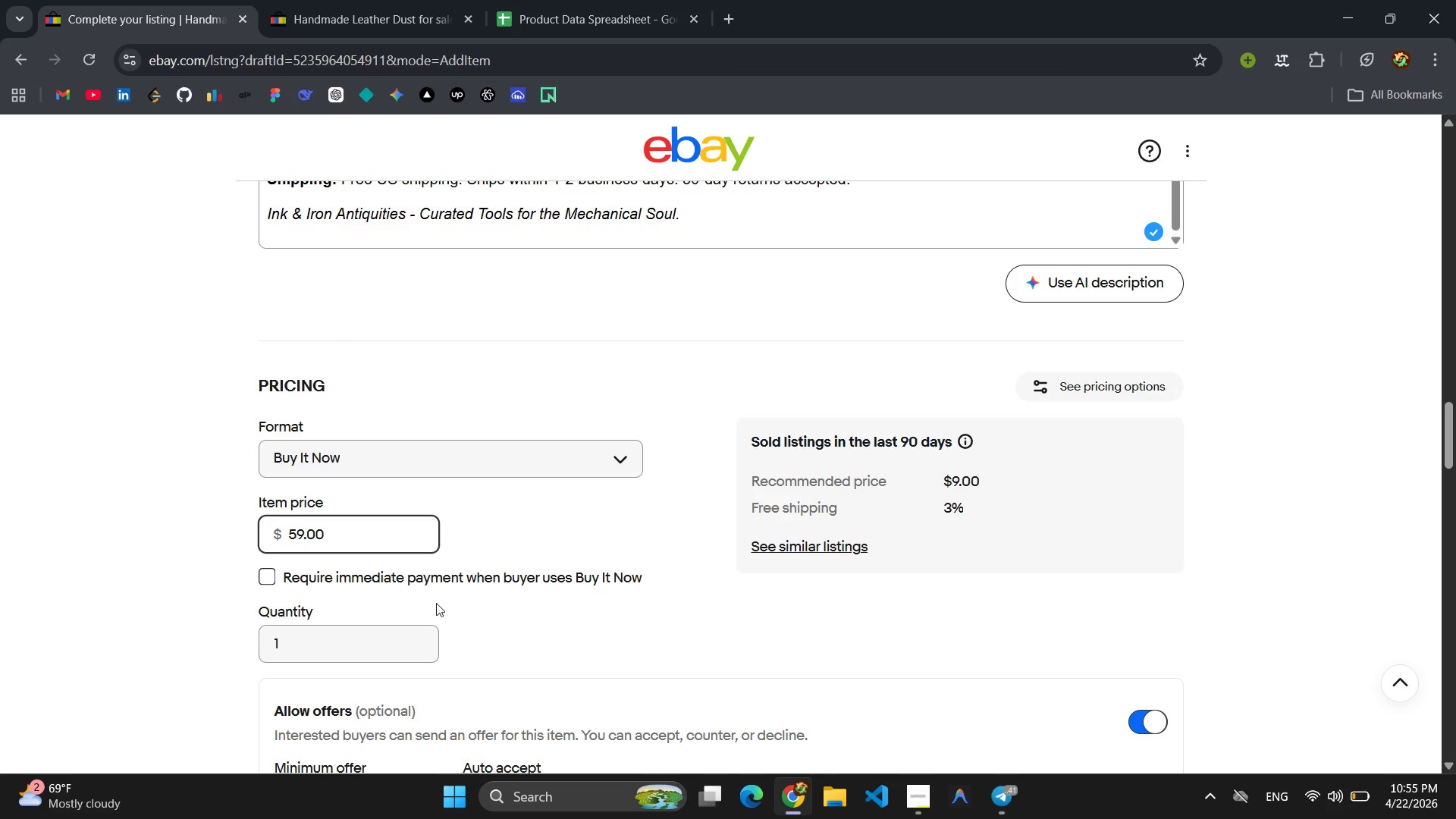 
scroll: coordinate [529, 584], scroll_direction: down, amount: 2.0
 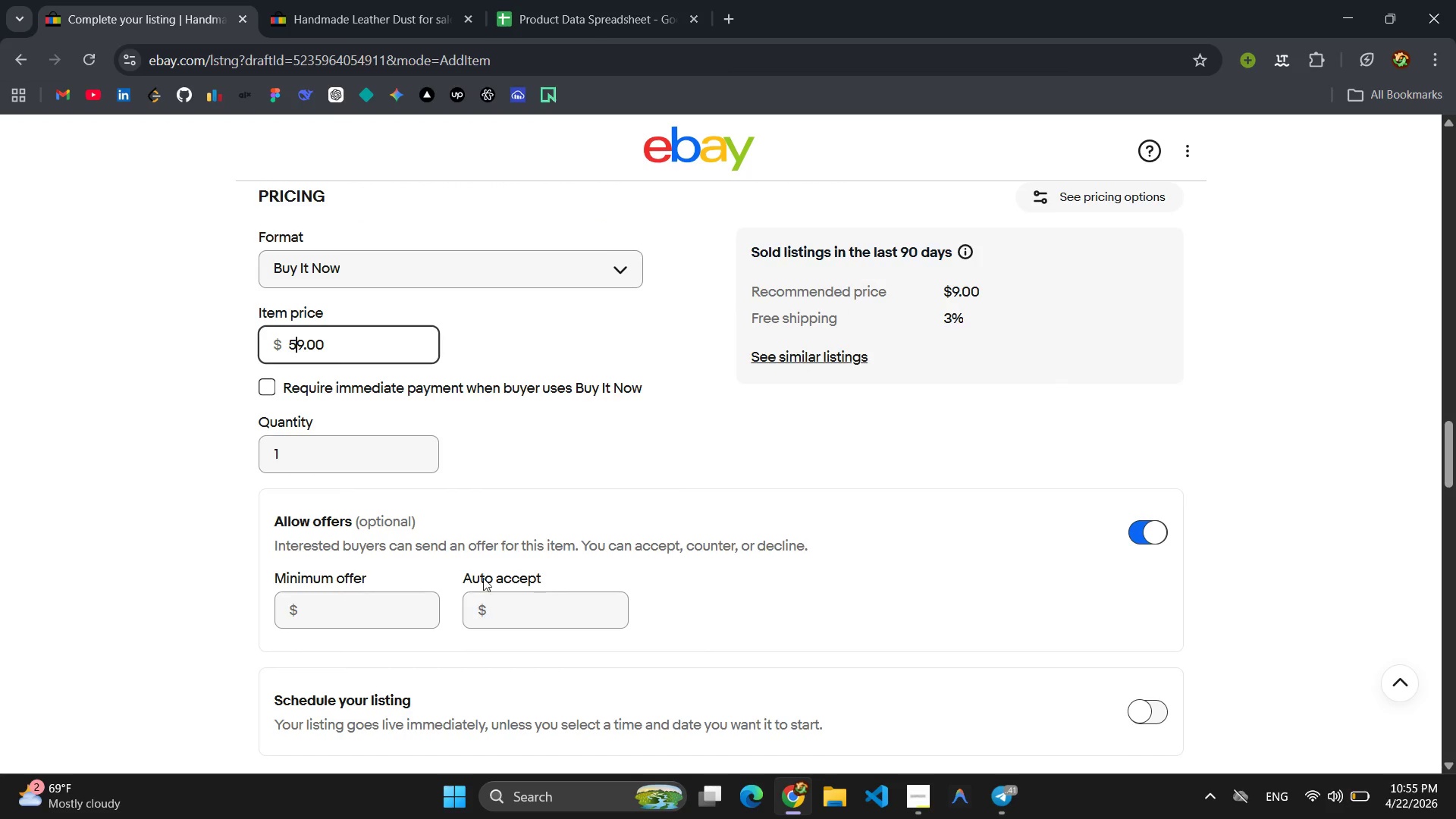 
mouse_move([350, 621])
 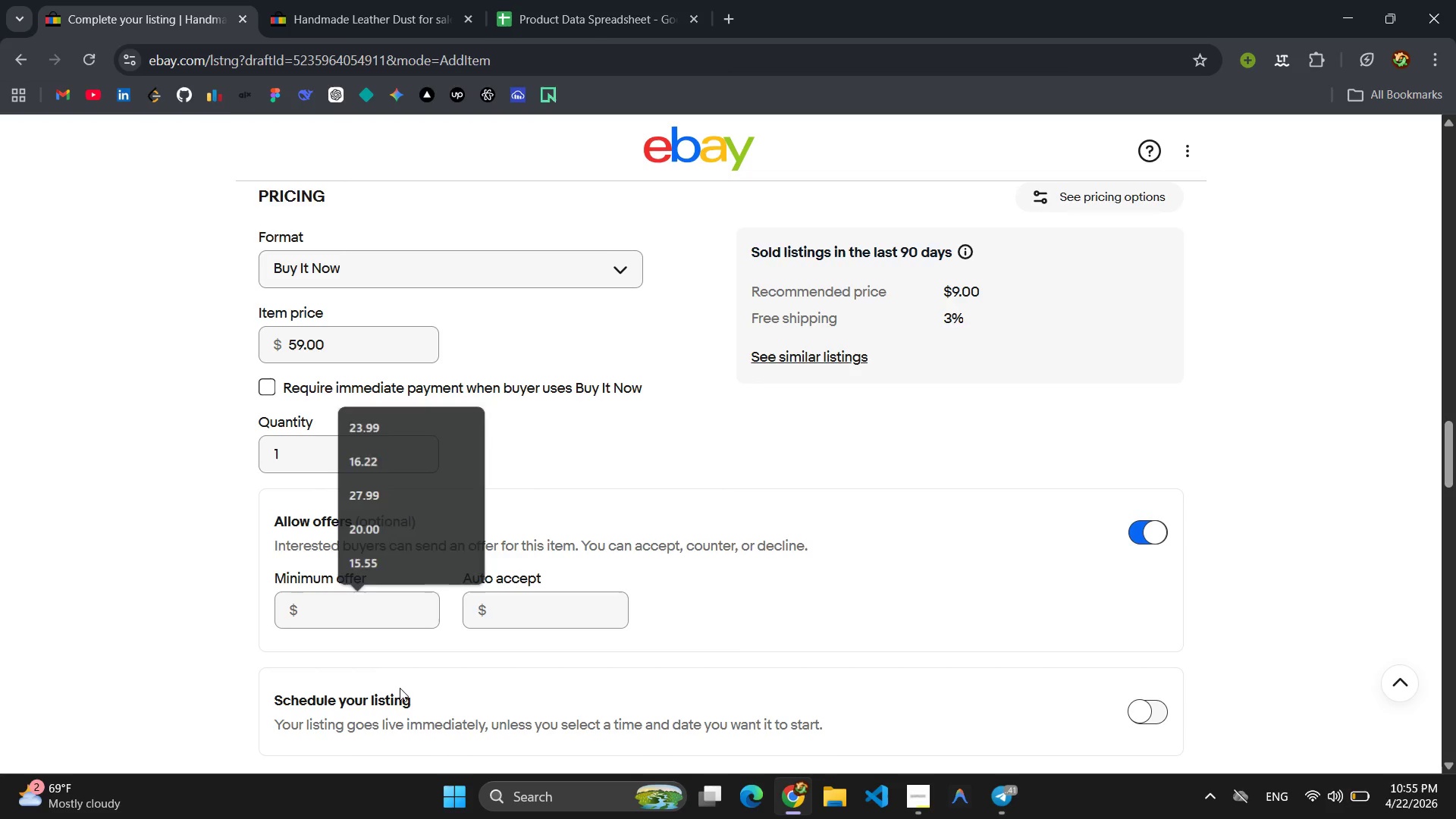 
left_click([400, 688])
 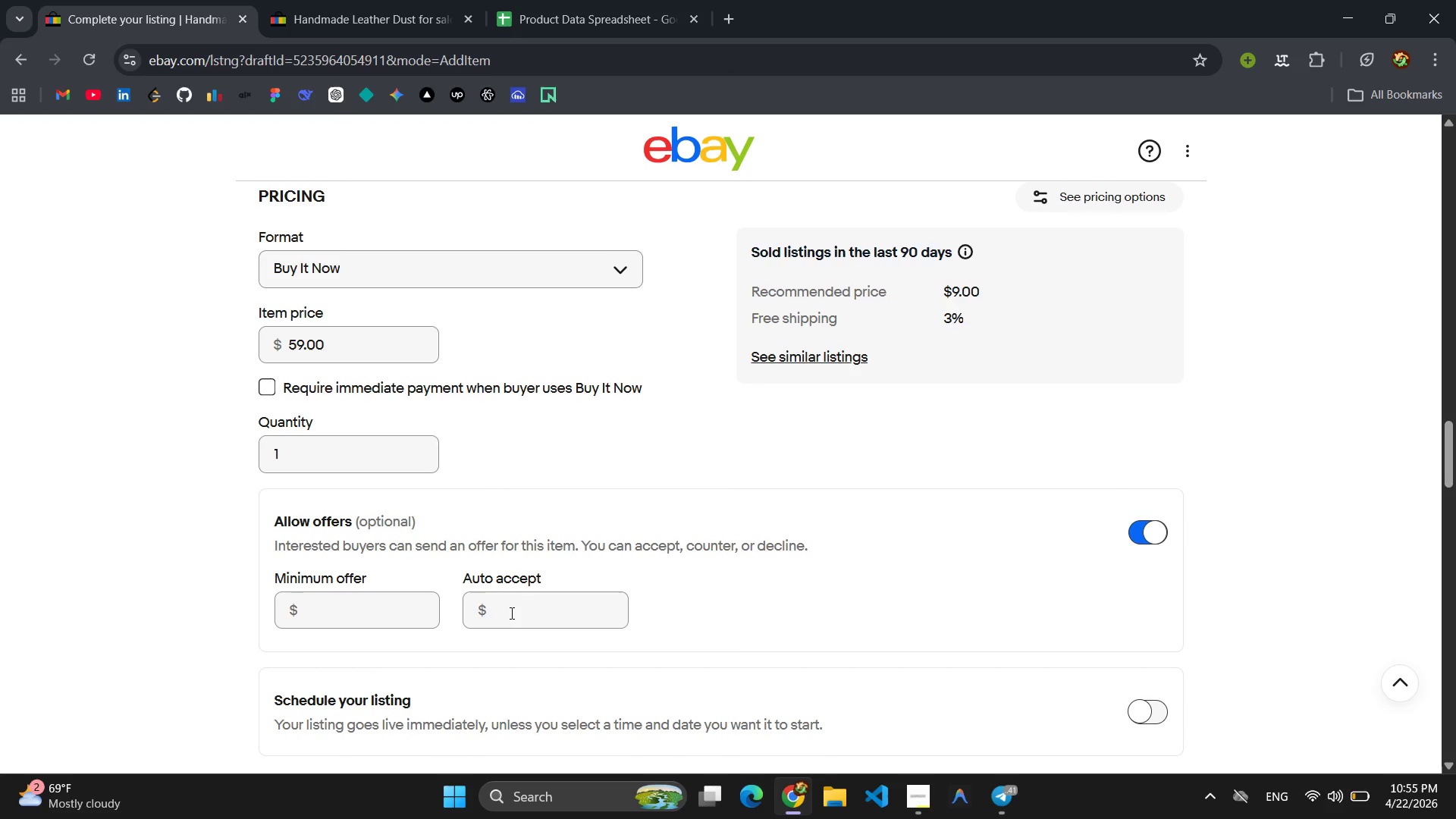 
left_click([368, 608])
 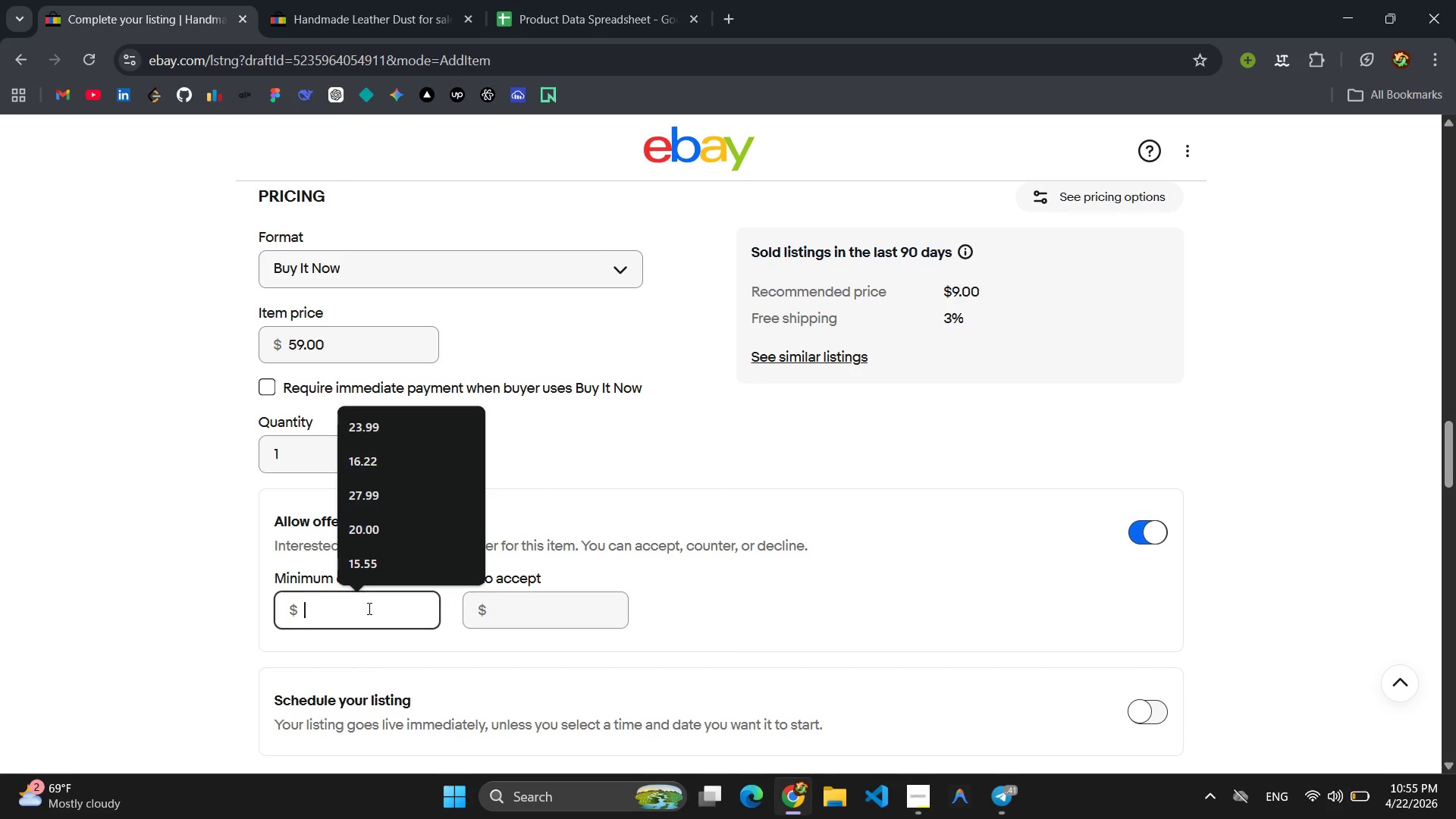 
type(44.95)
 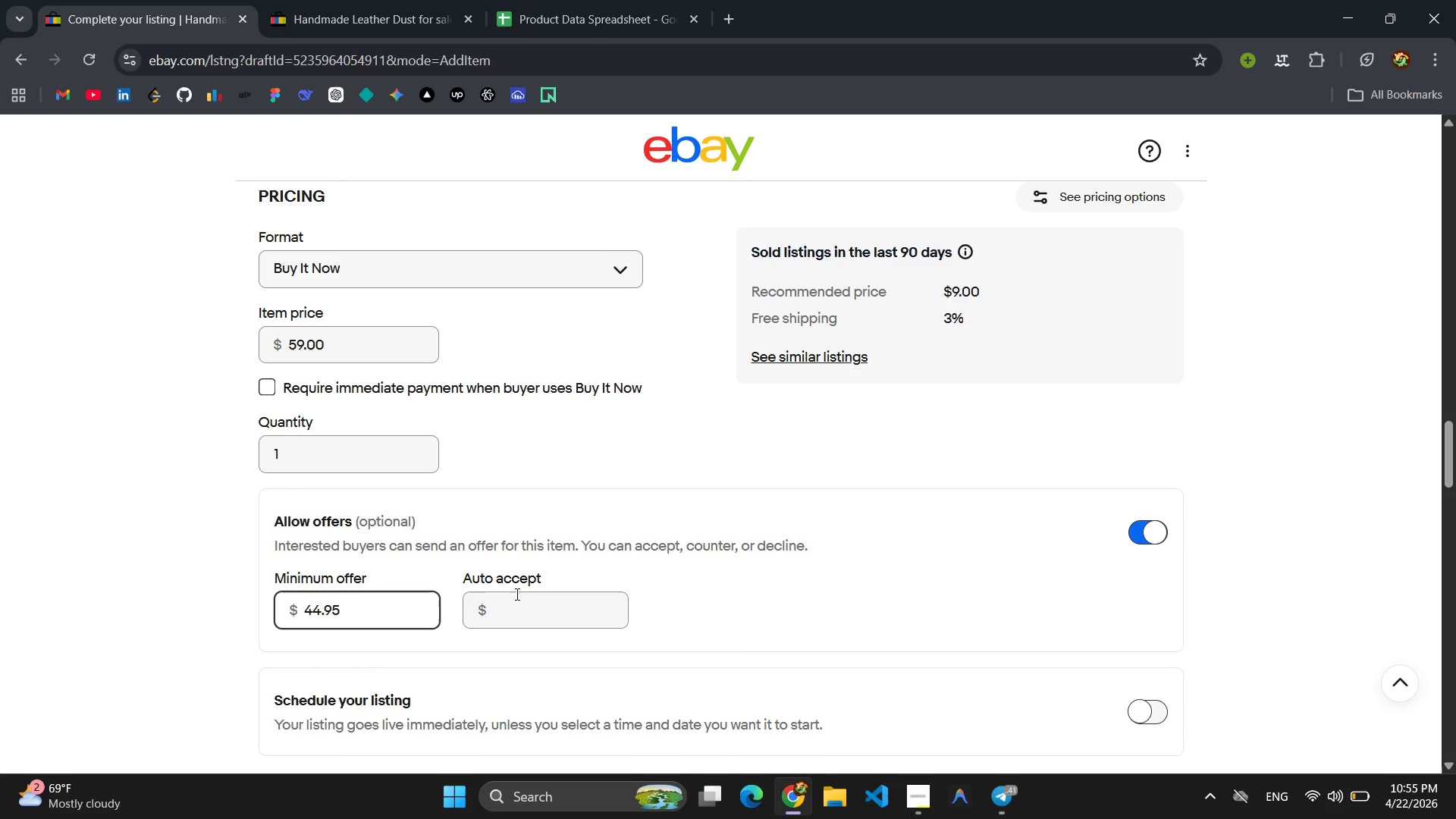 
left_click([528, 597])
 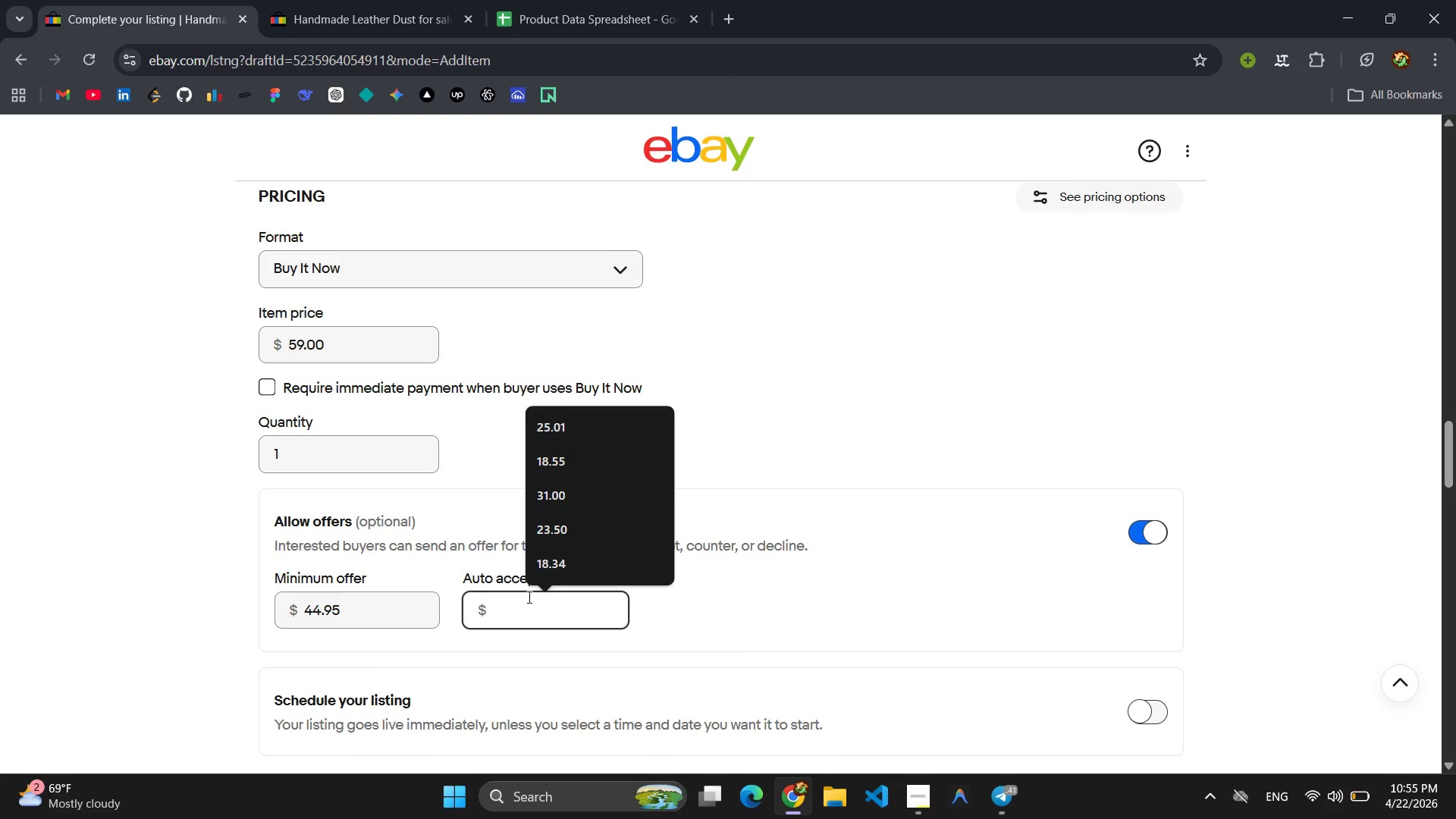 
type(49.)
 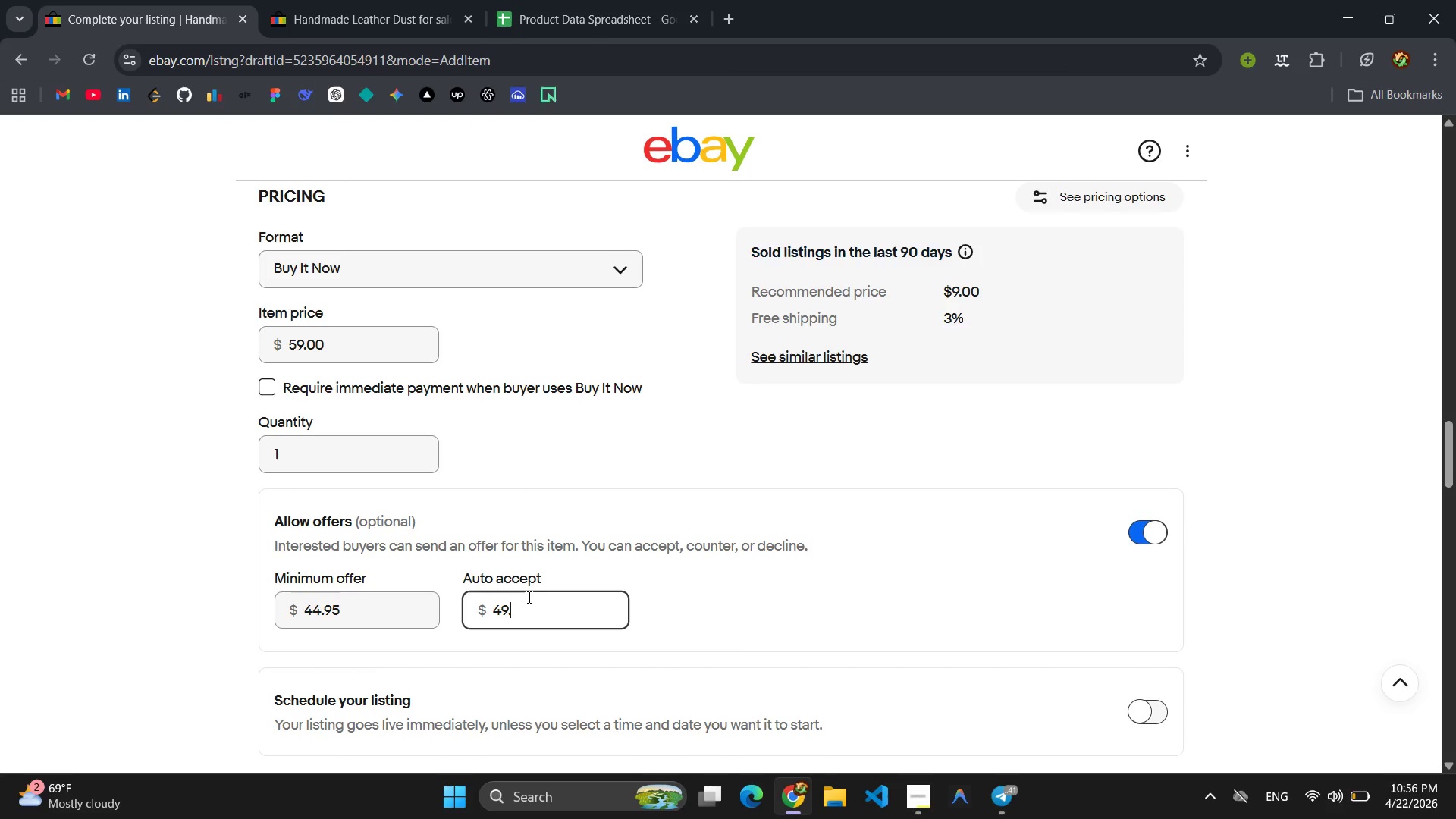 
wait(5.44)
 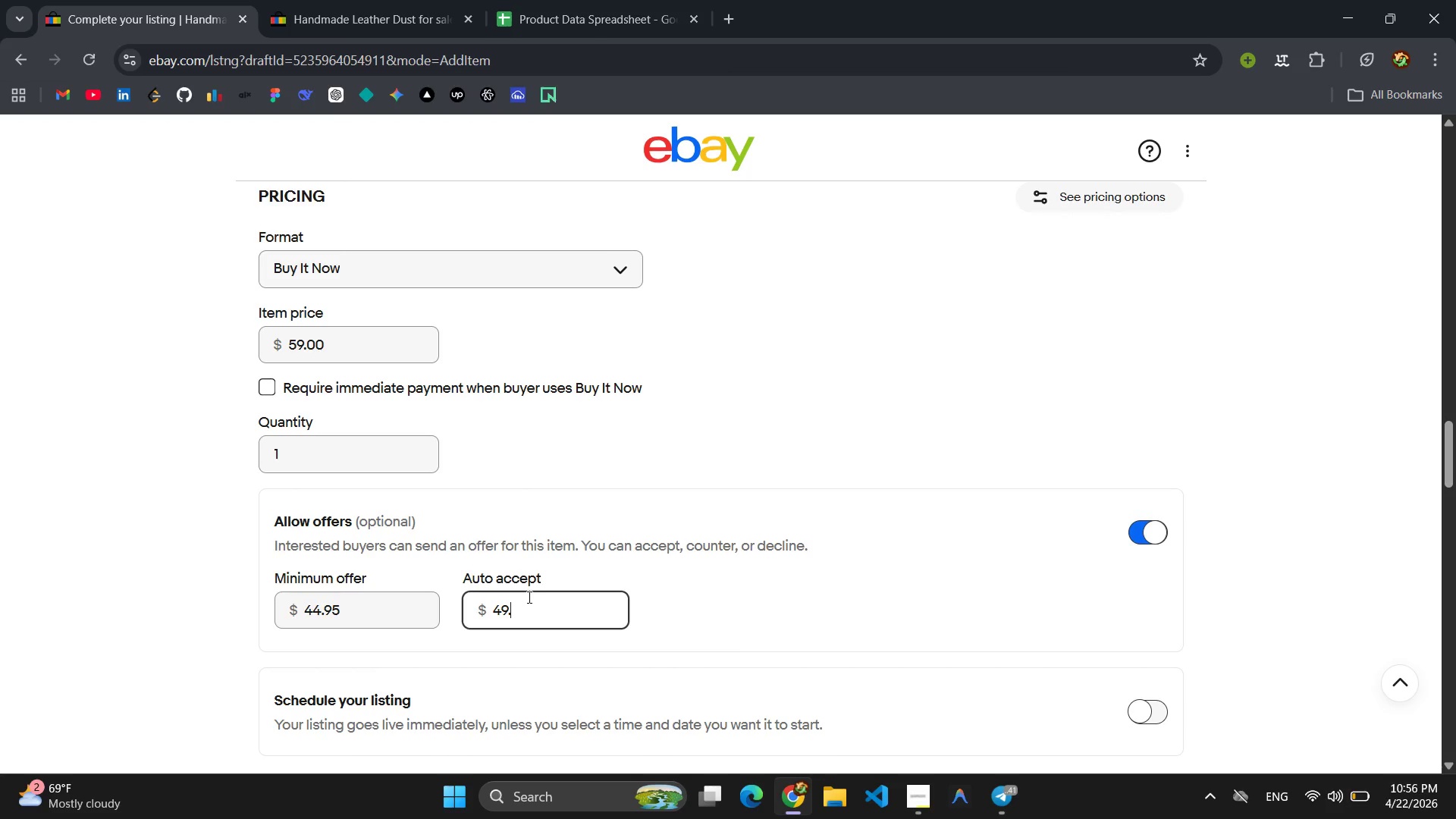 
type(95)
 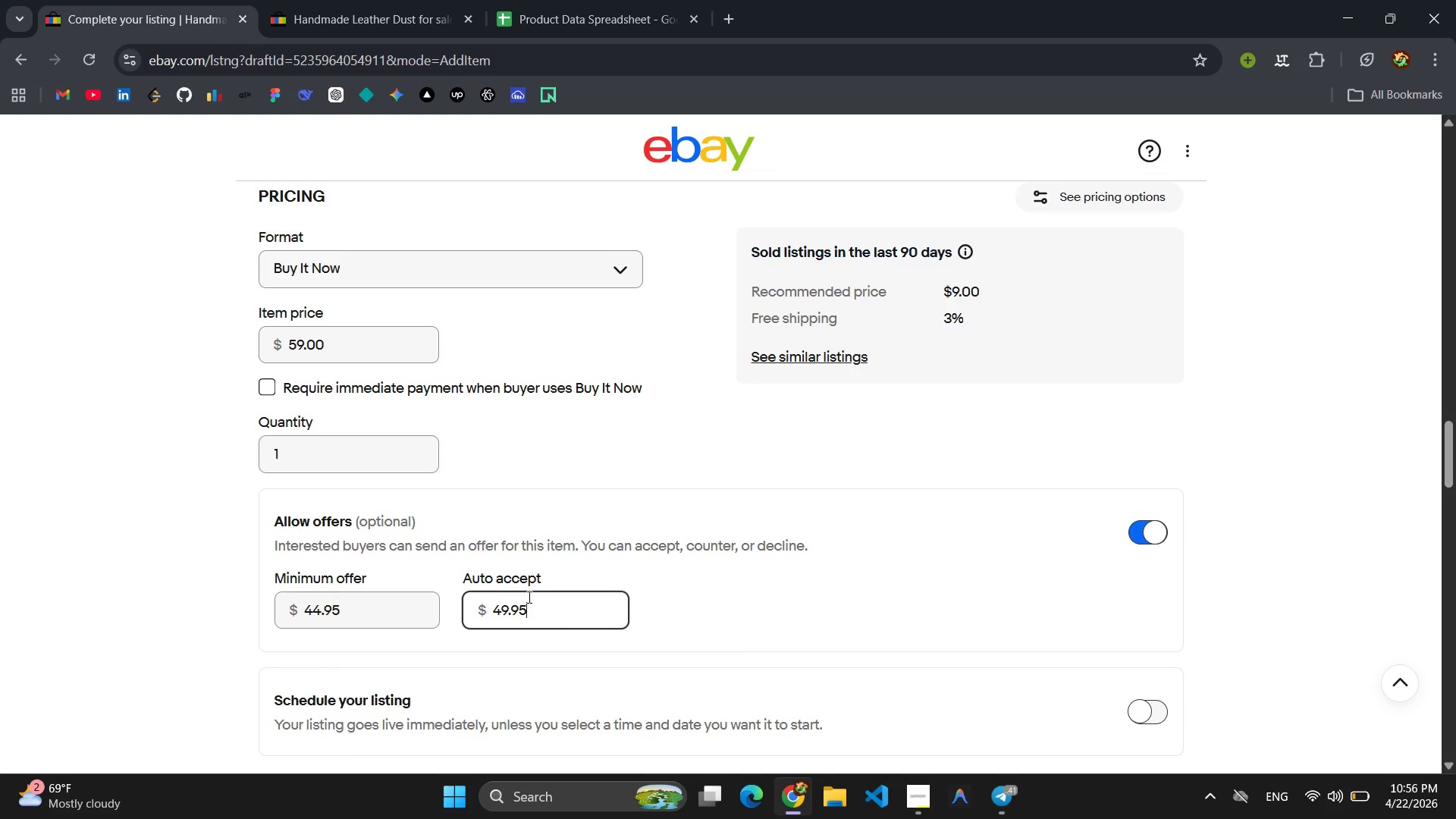 
key(Enter)
 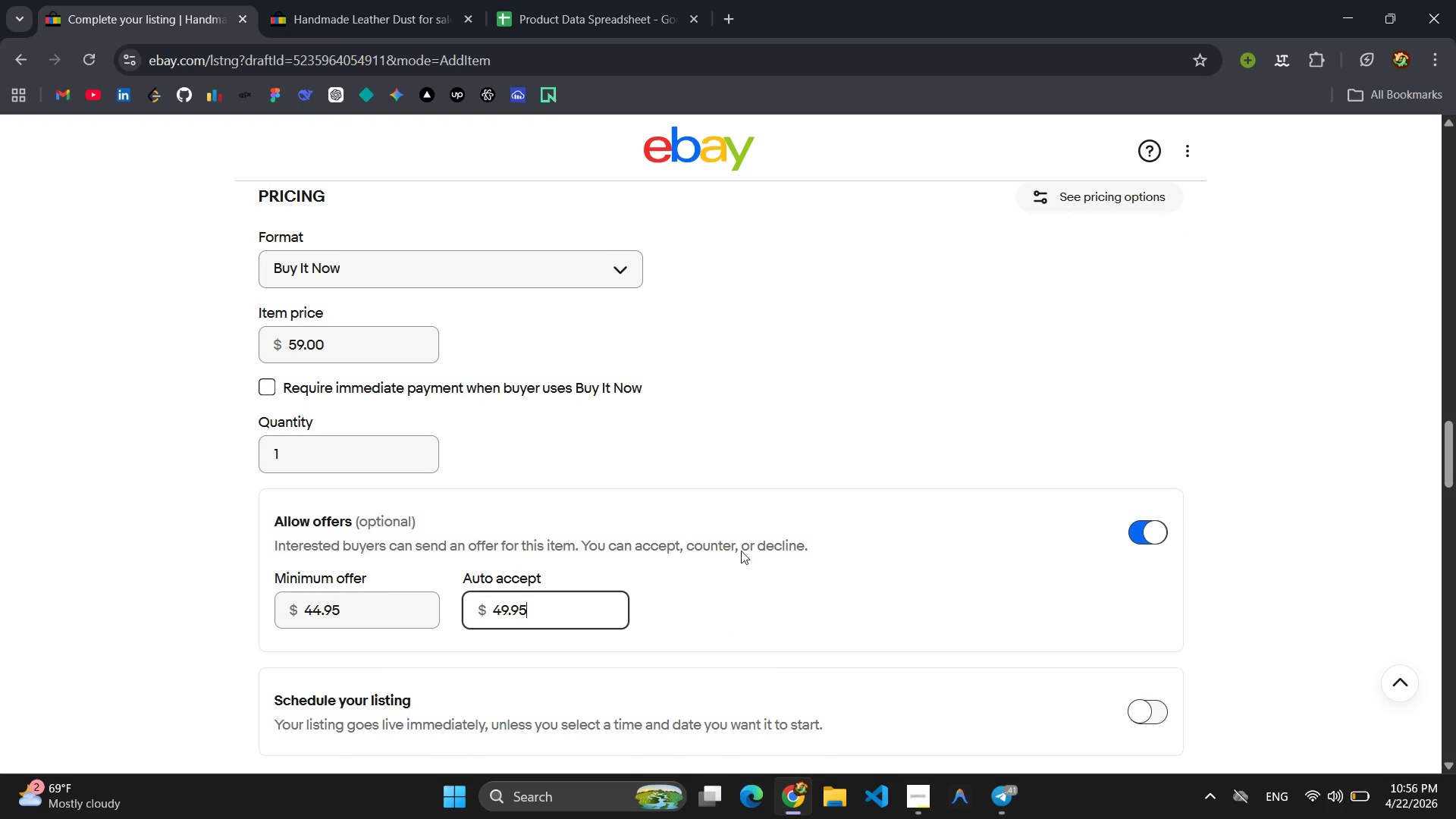 
left_click([732, 509])
 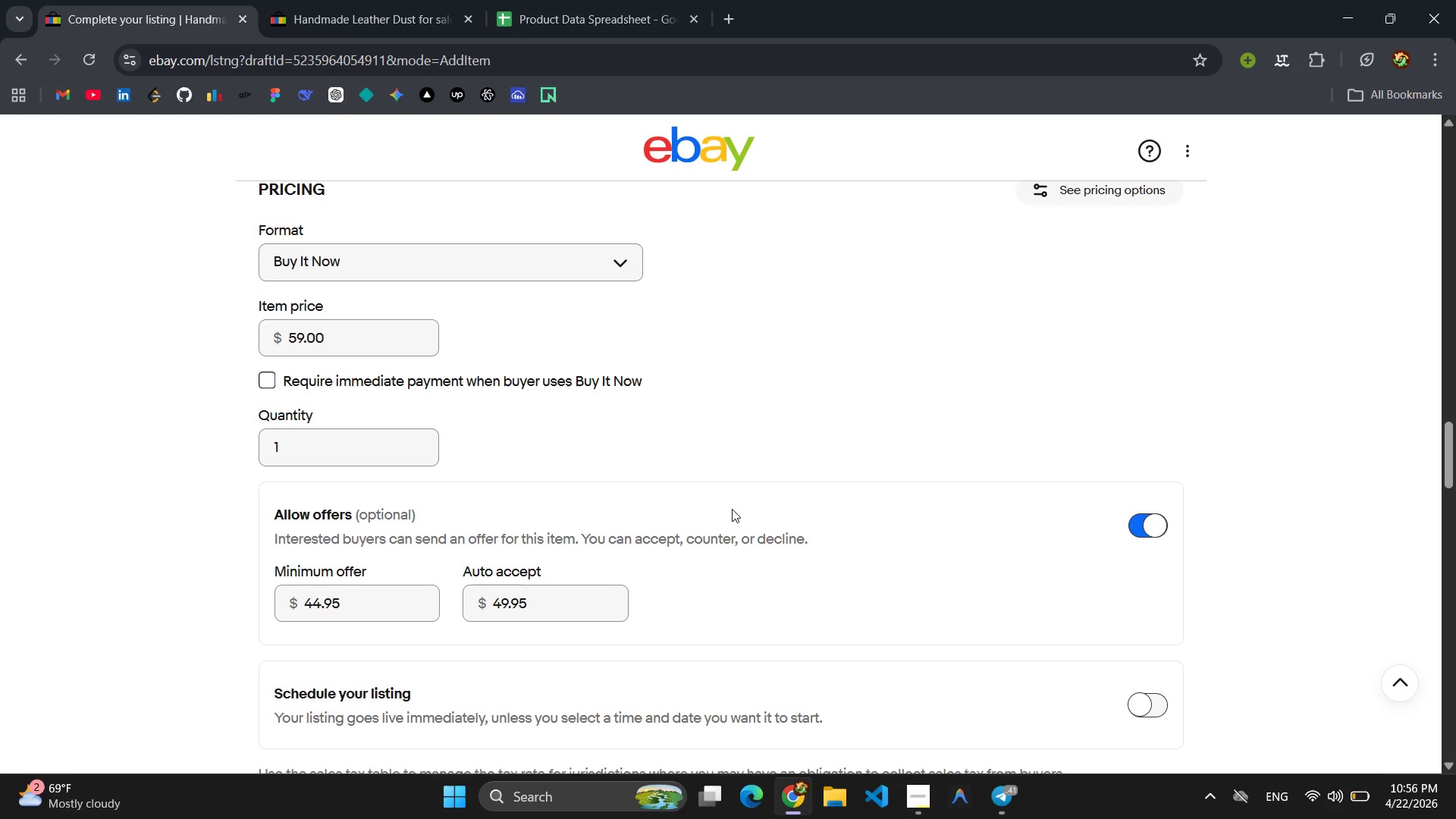 
scroll: coordinate [732, 509], scroll_direction: down, amount: 1.0
 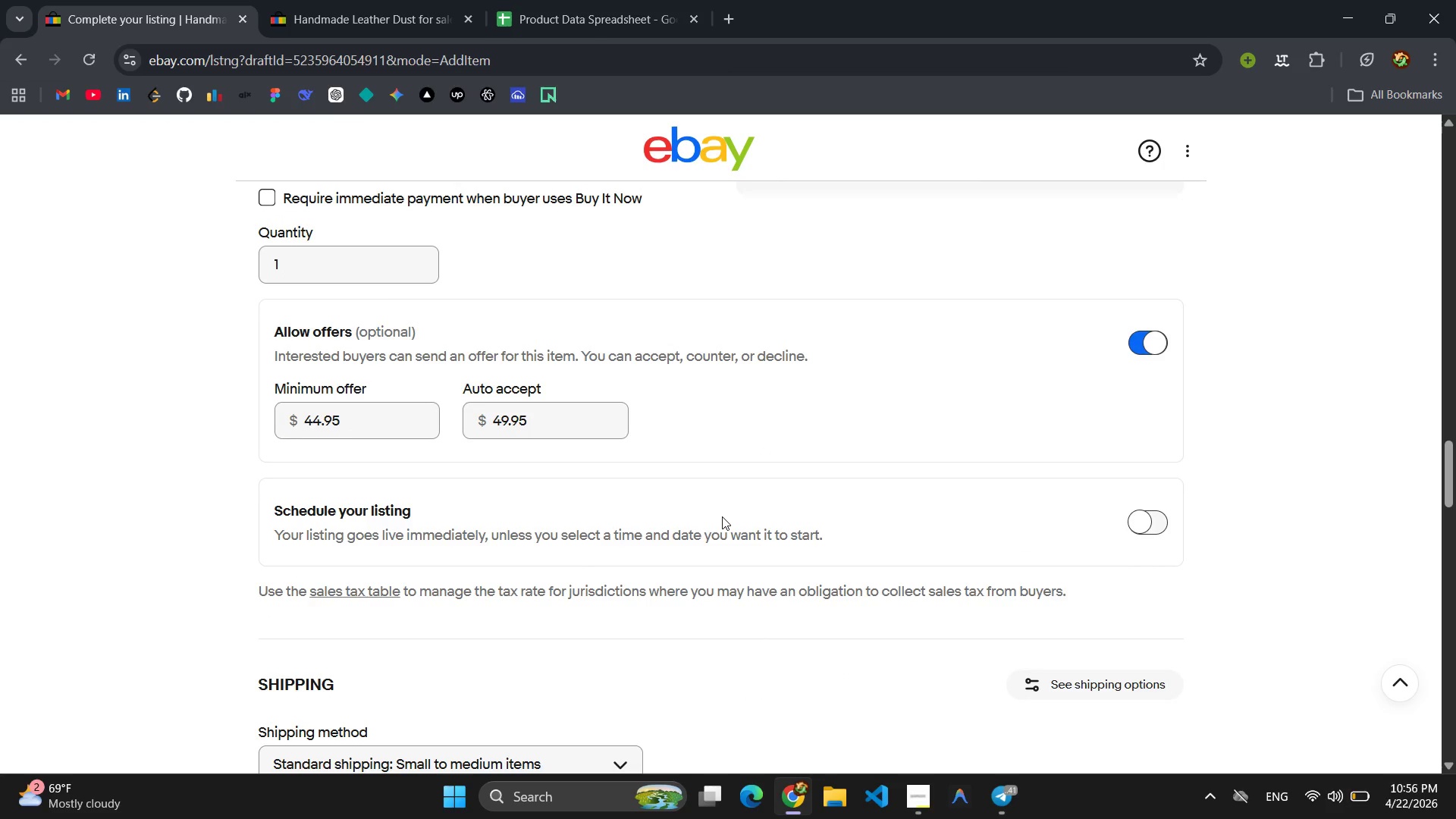 
scroll: coordinate [734, 507], scroll_direction: up, amount: 17.0
 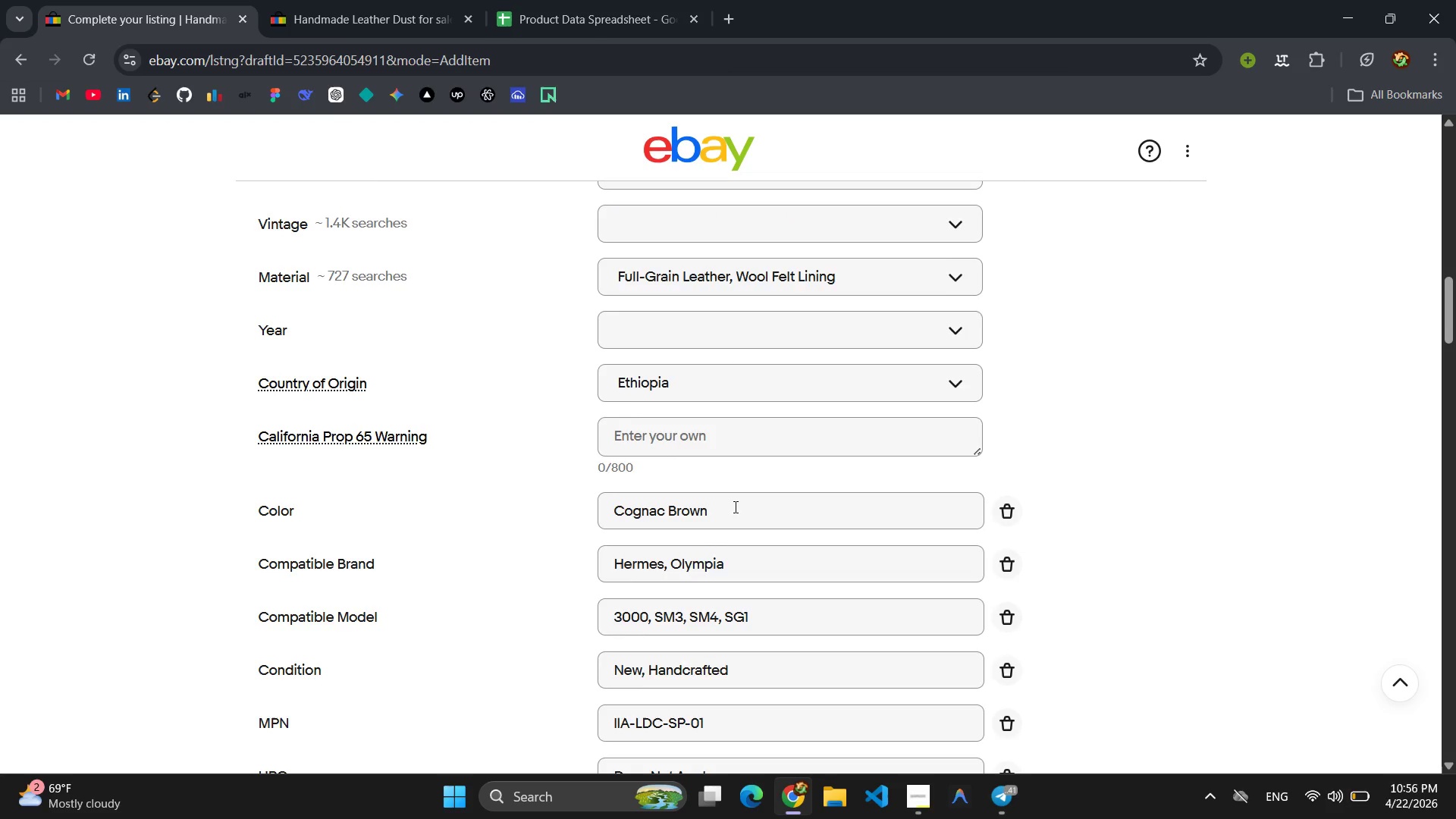 
scroll: coordinate [734, 507], scroll_direction: down, amount: 2.0
 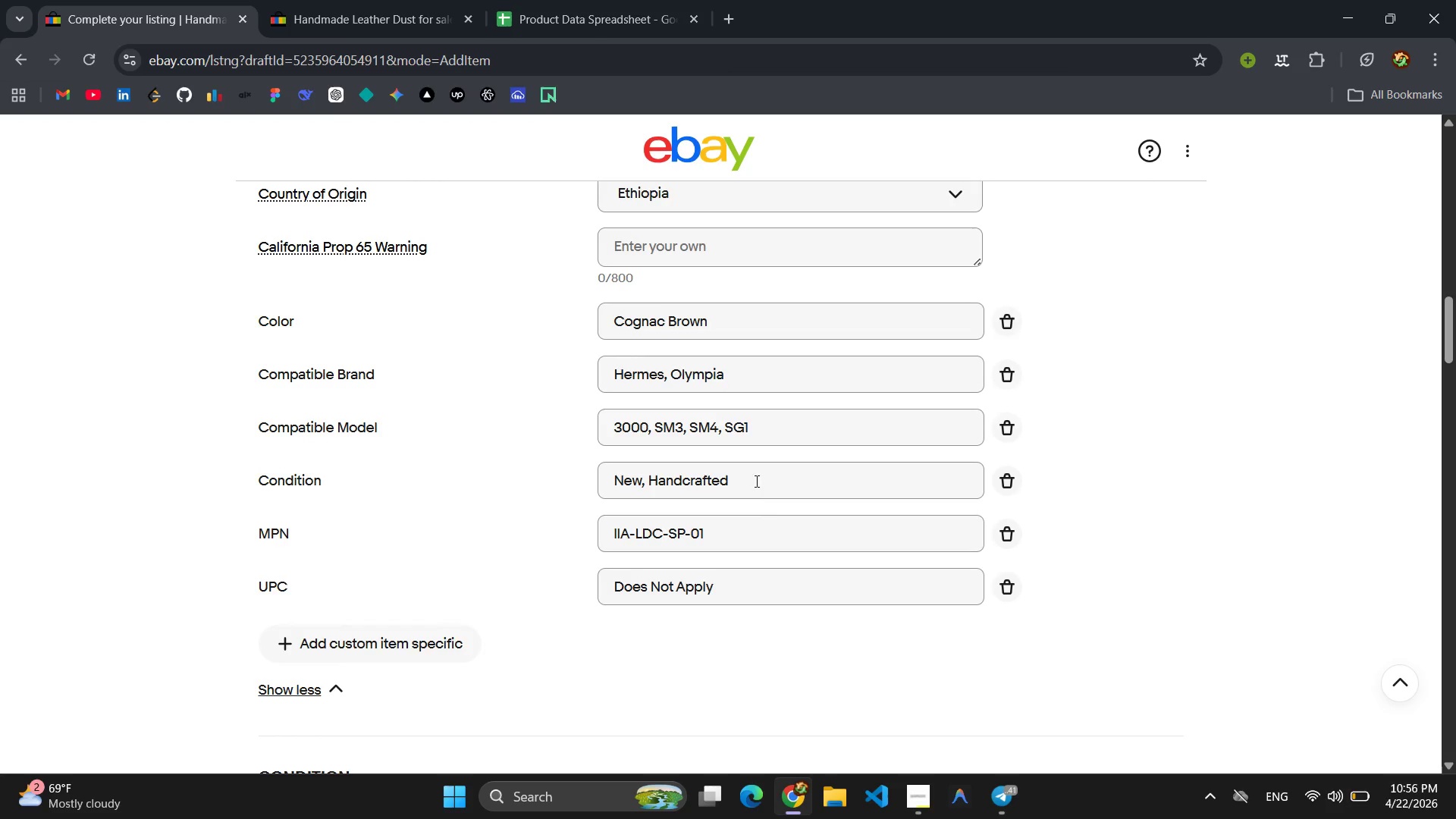 
scroll: coordinate [758, 472], scroll_direction: up, amount: 3.0
 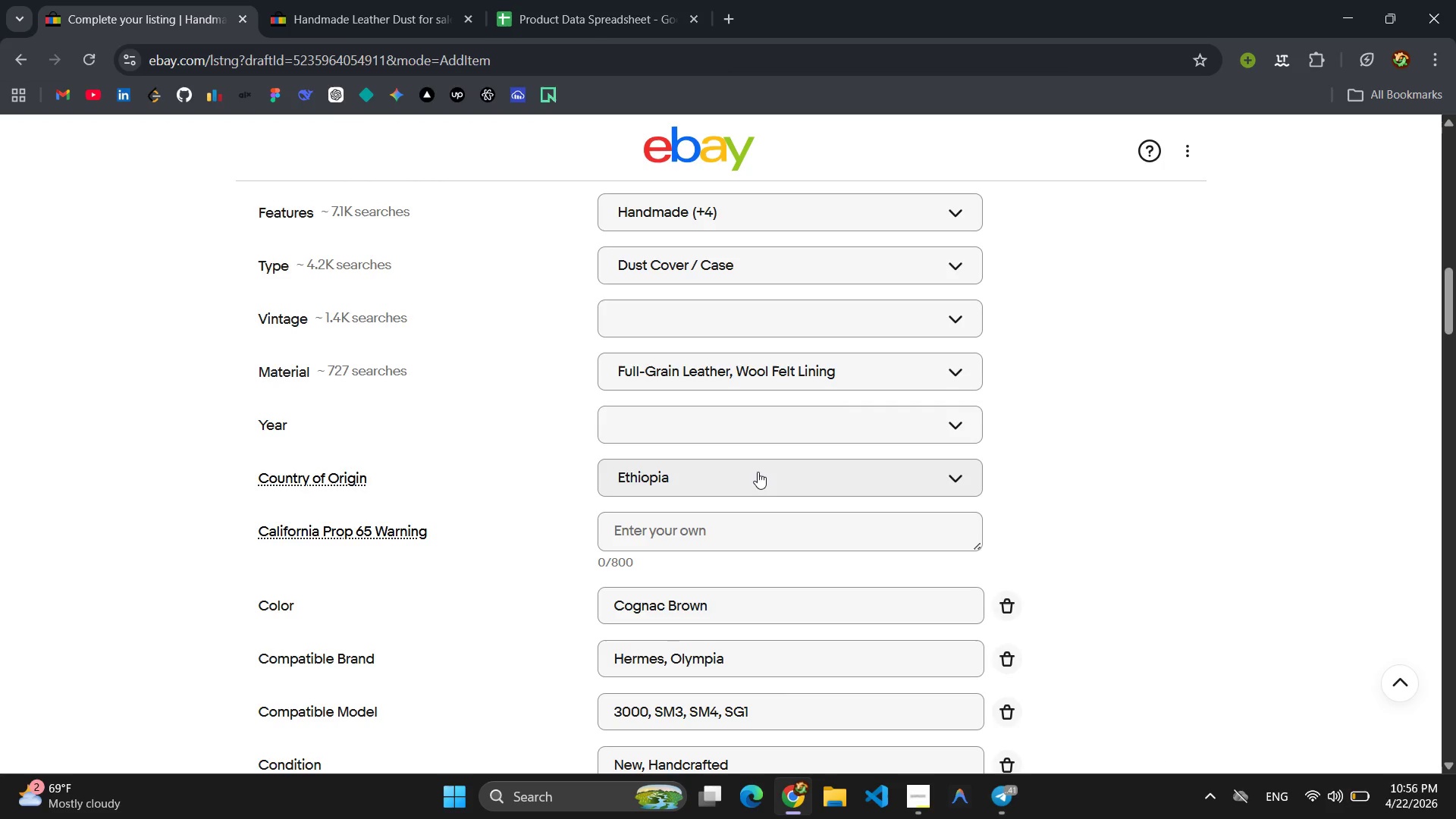 
left_click([758, 472])
 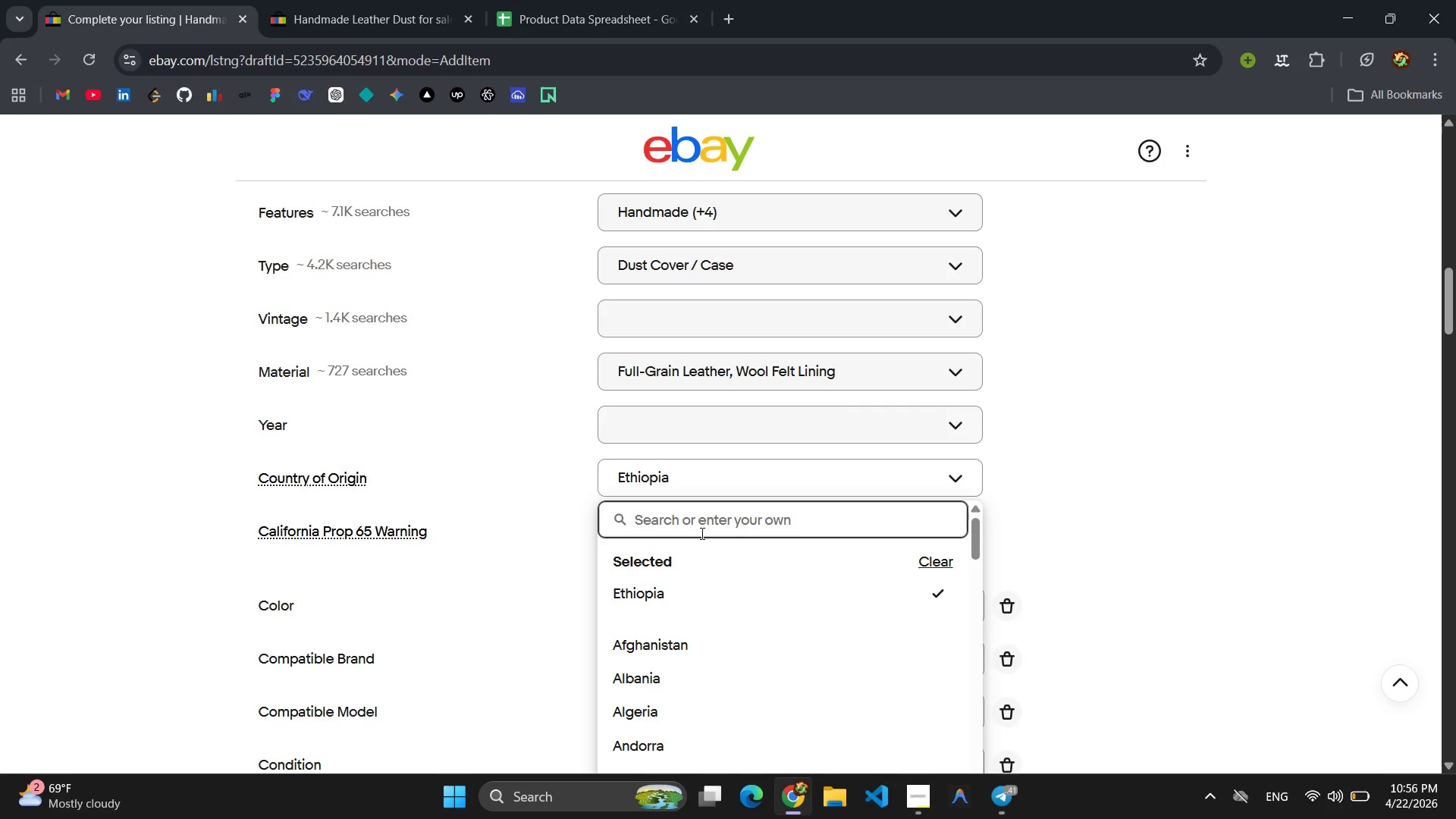 
type(unit)
key(Backspace)
key(Backspace)
type(ited stat)
 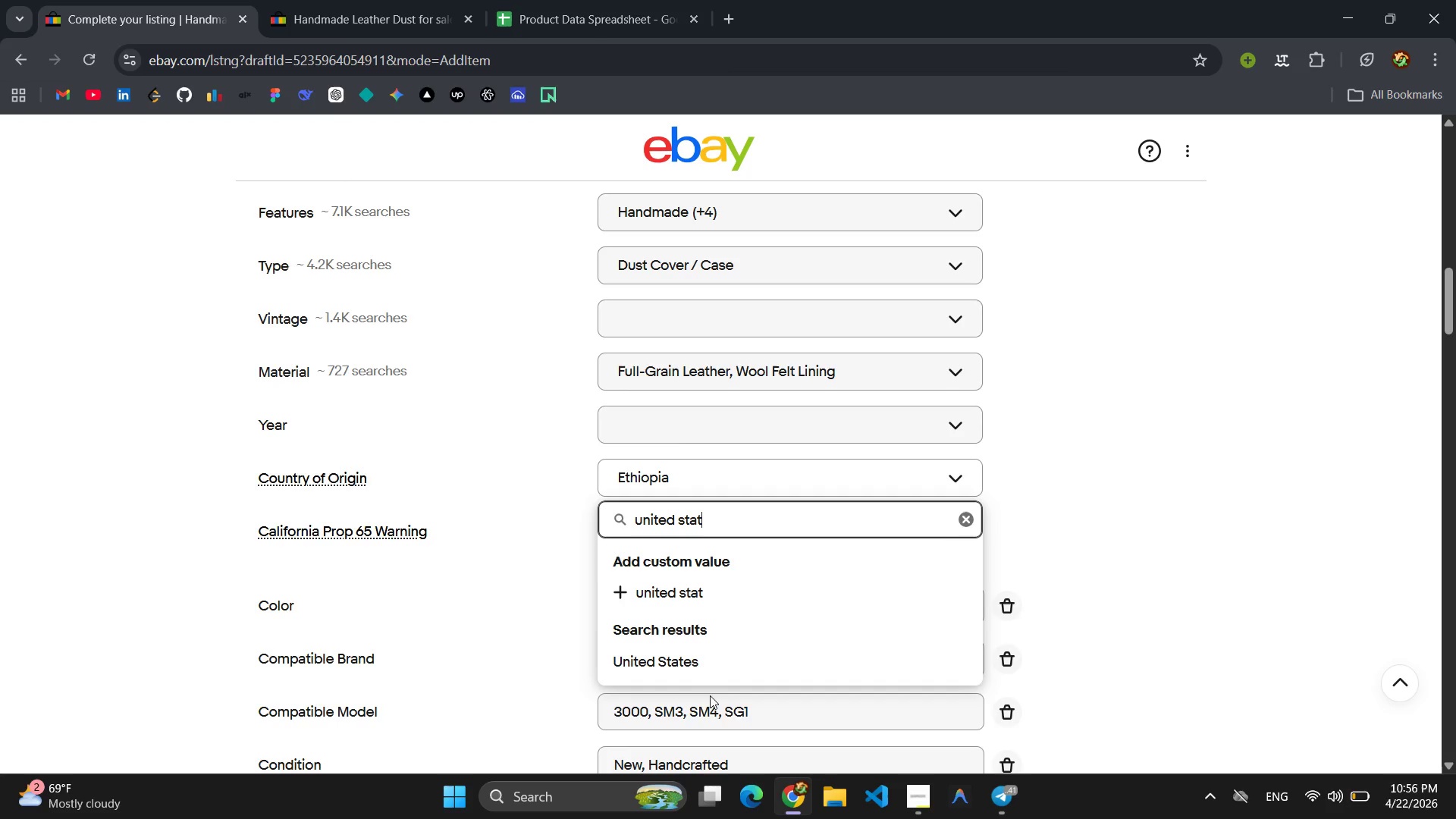 
left_click([666, 664])
 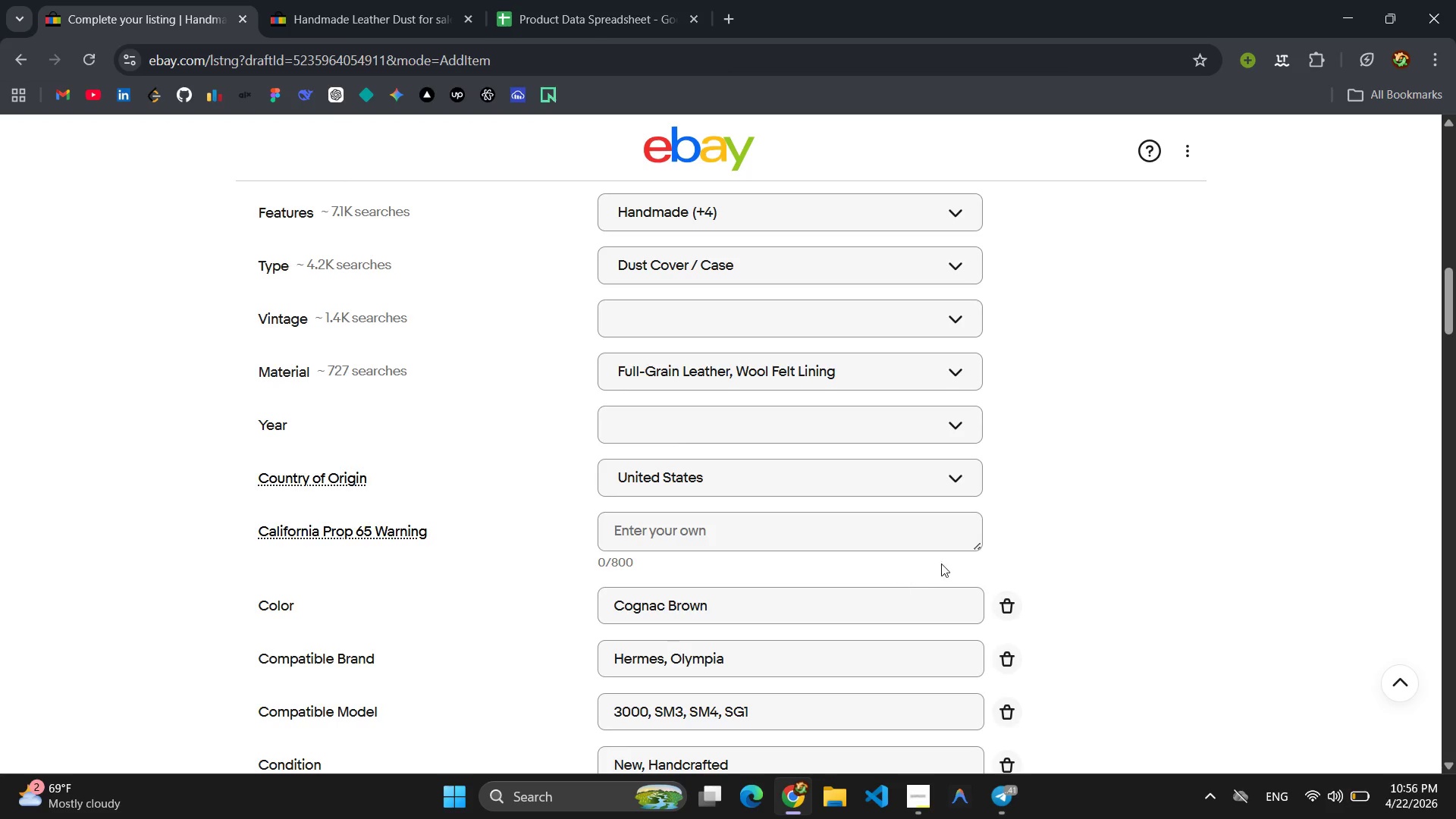 
scroll: coordinate [1066, 563], scroll_direction: down, amount: 5.0
 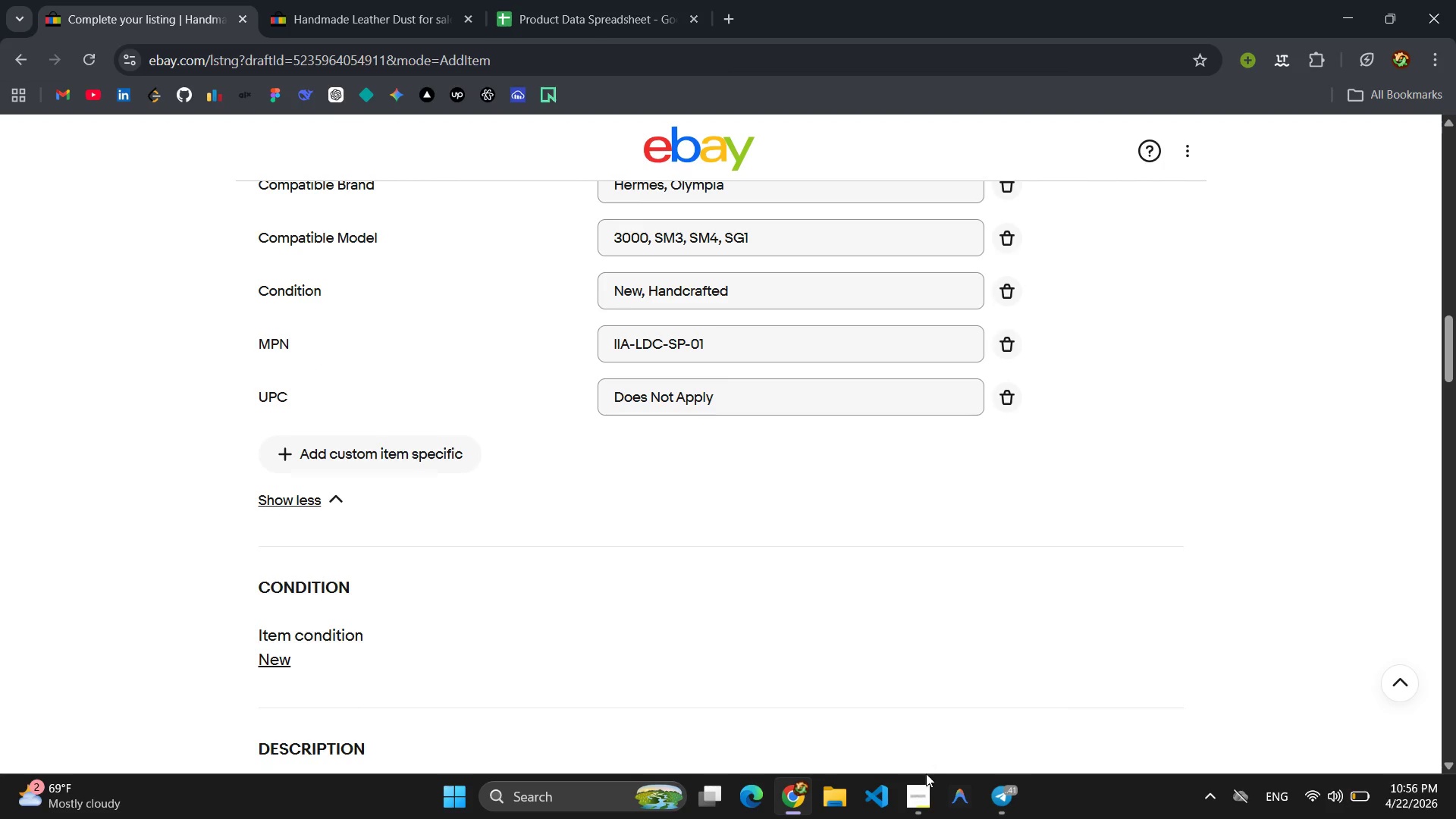 
left_click([923, 784])